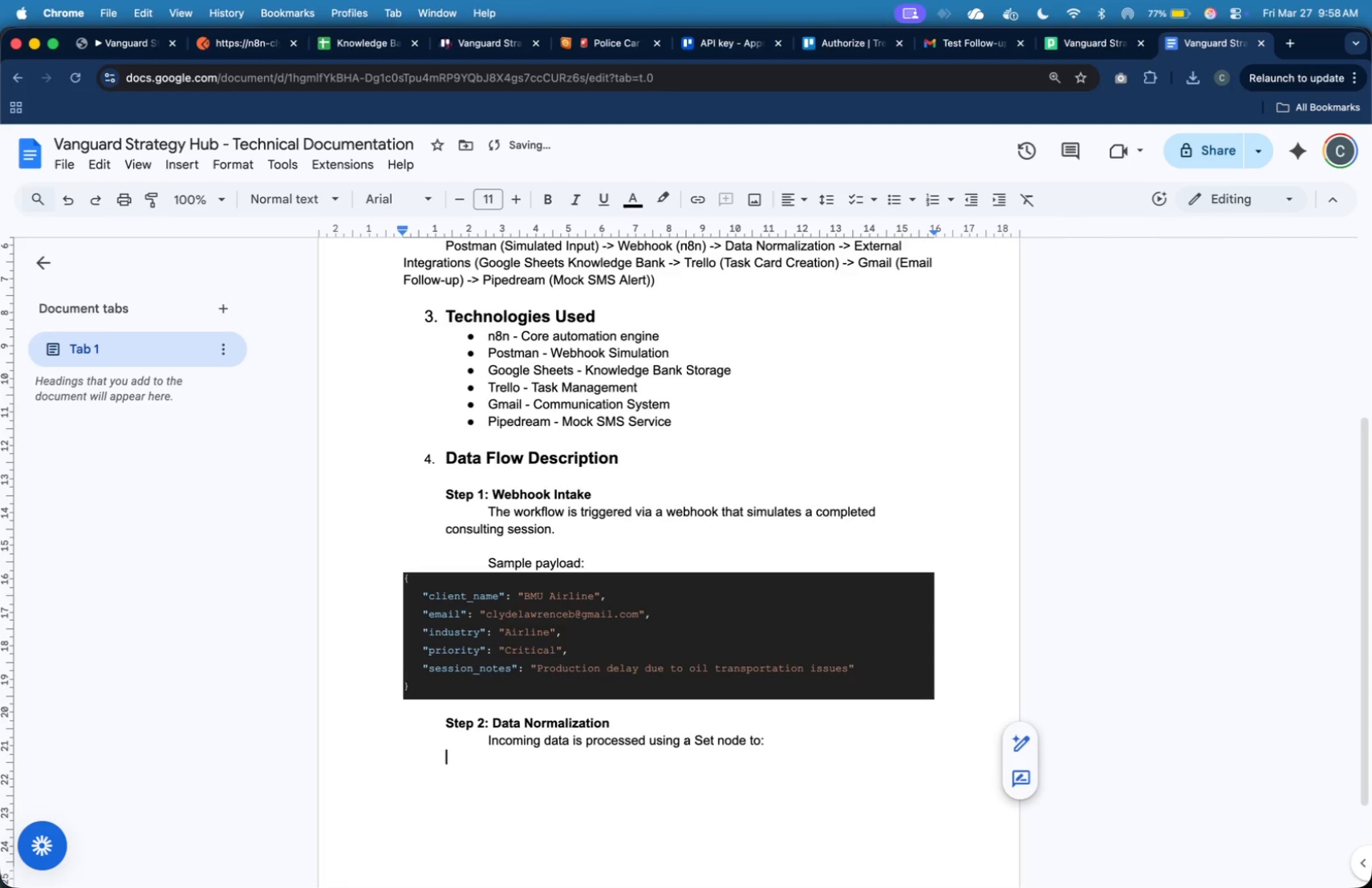 
 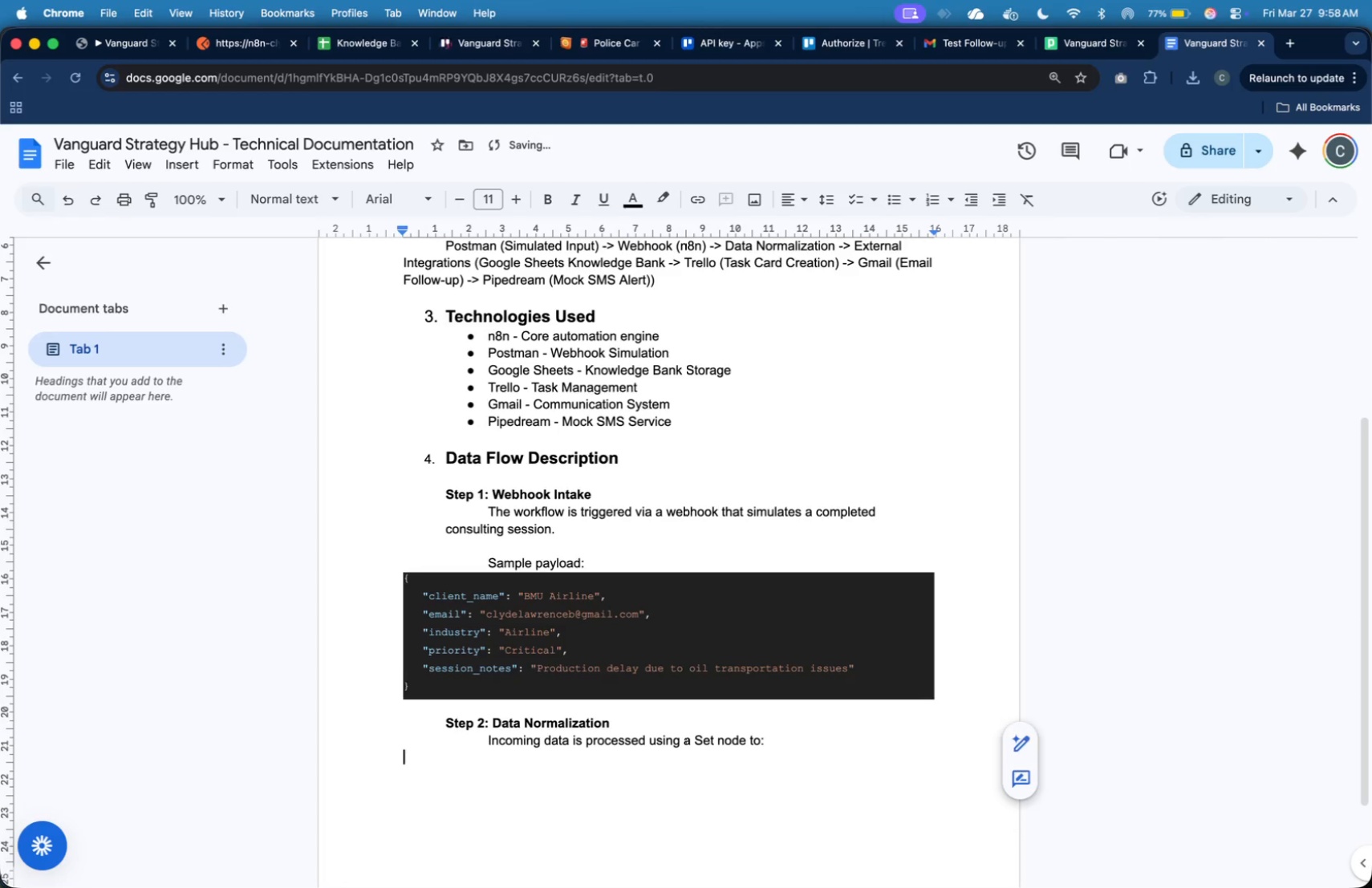 
key(Enter)
 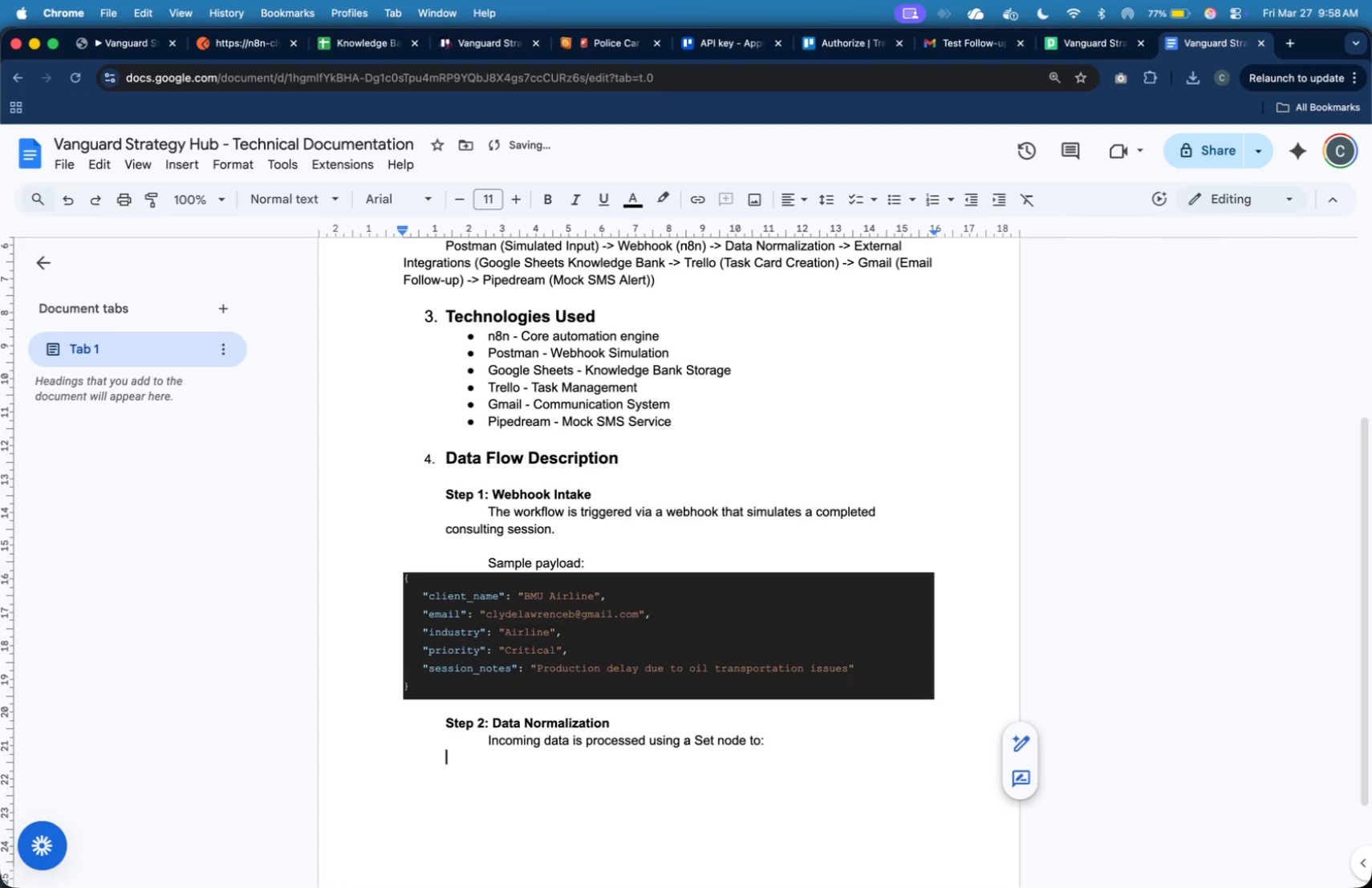 
key(Tab)
 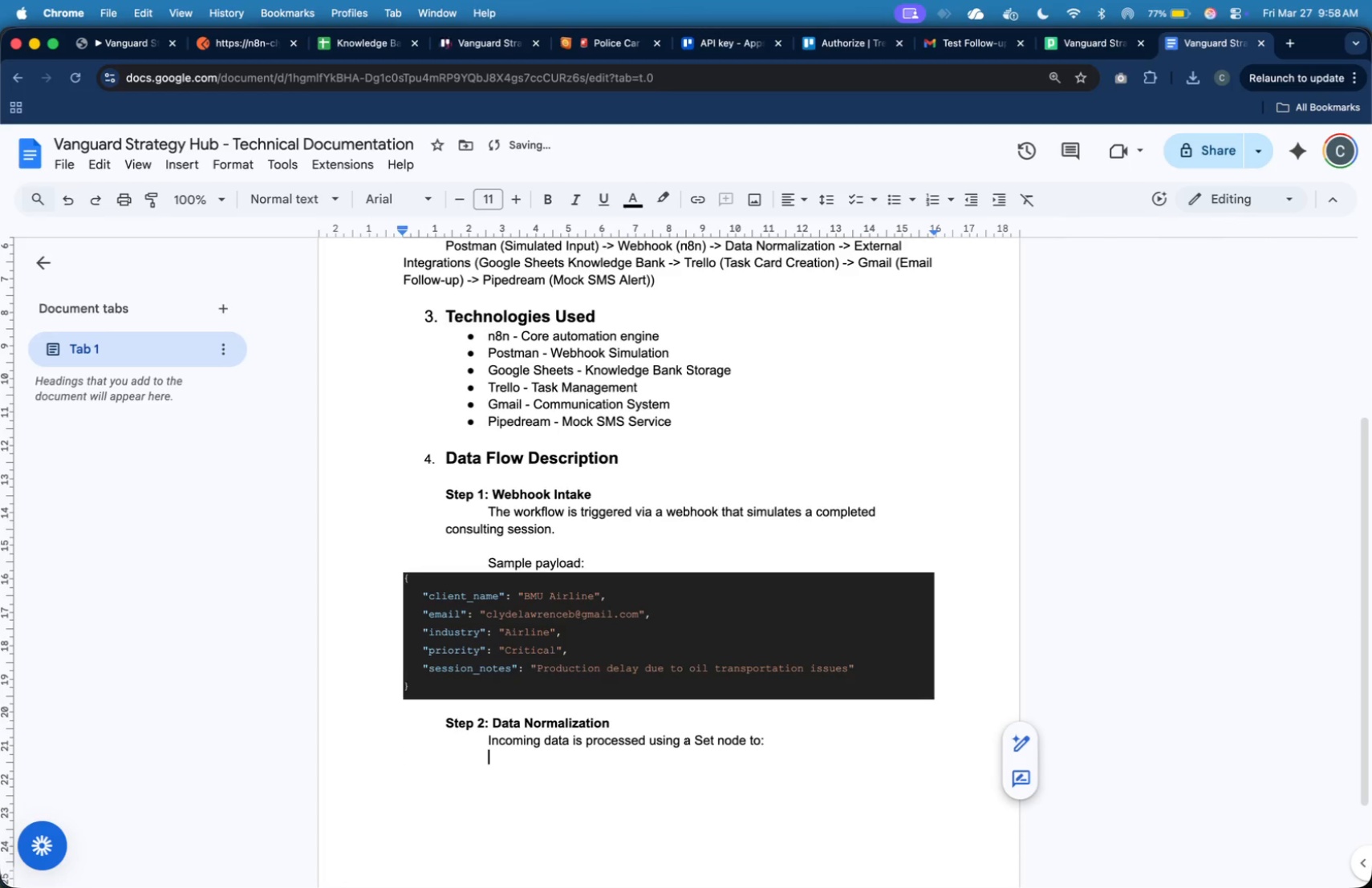 
key(Tab)
 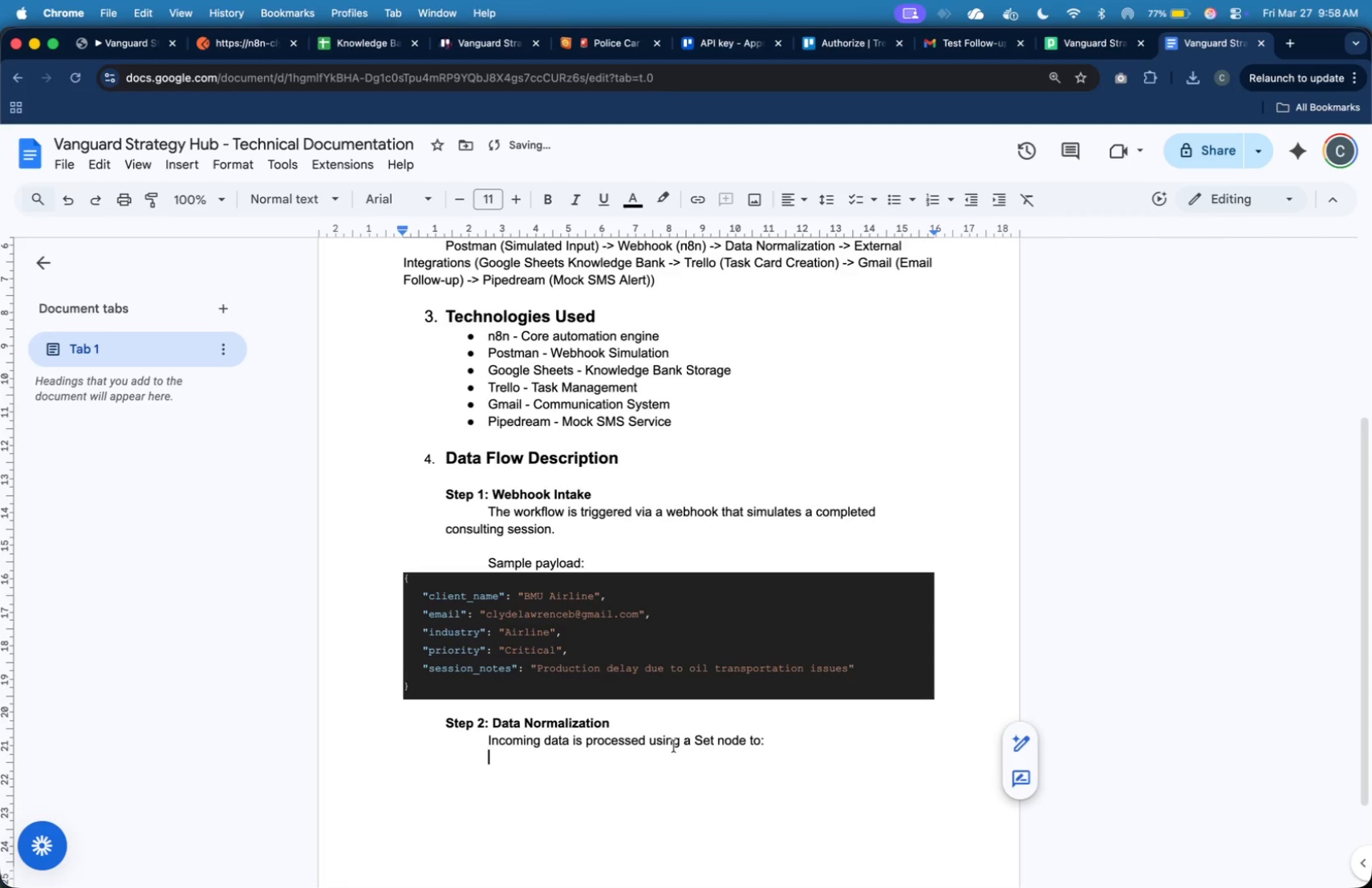 
key(Tab)
 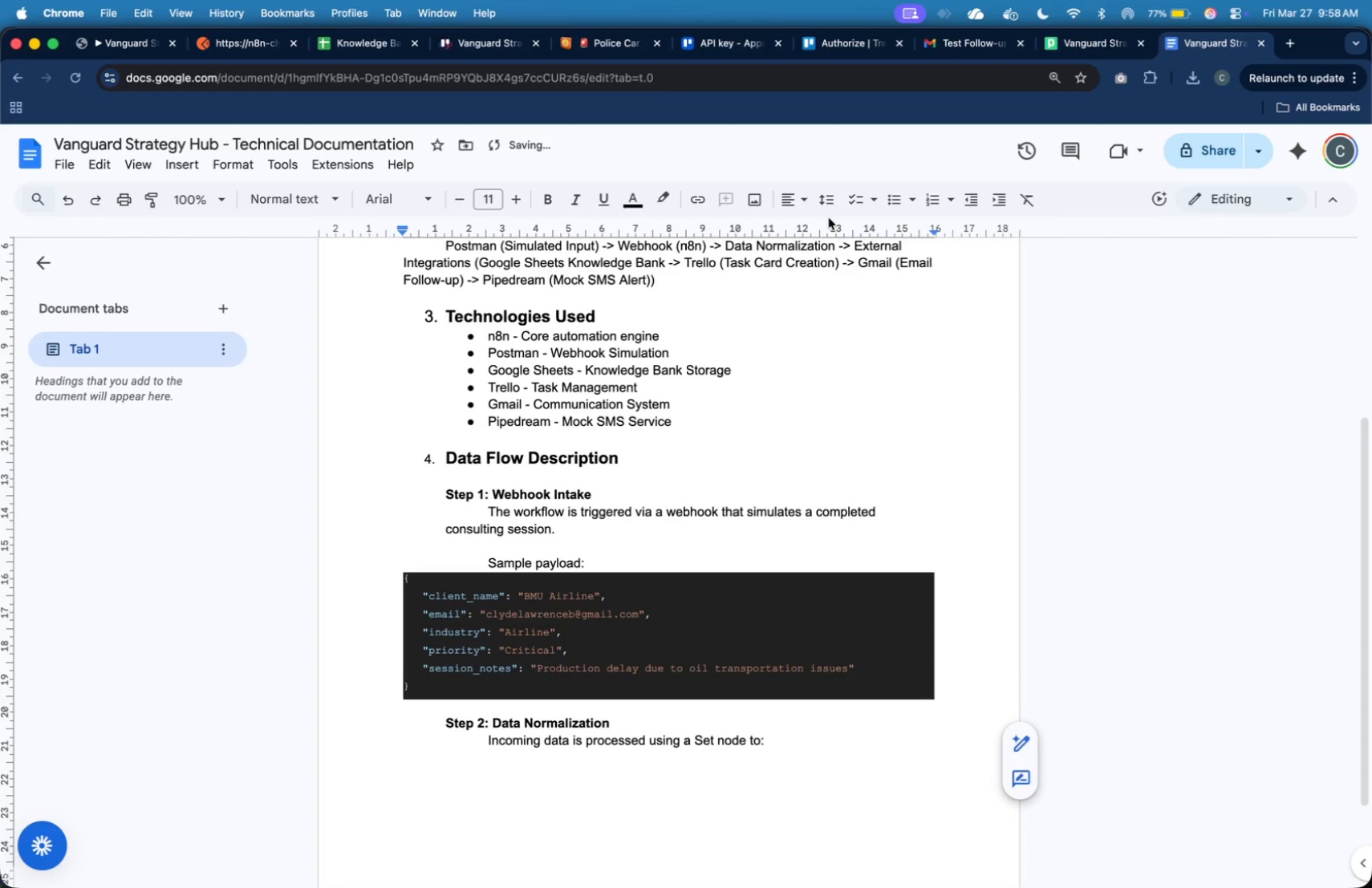 
key(Backspace)
 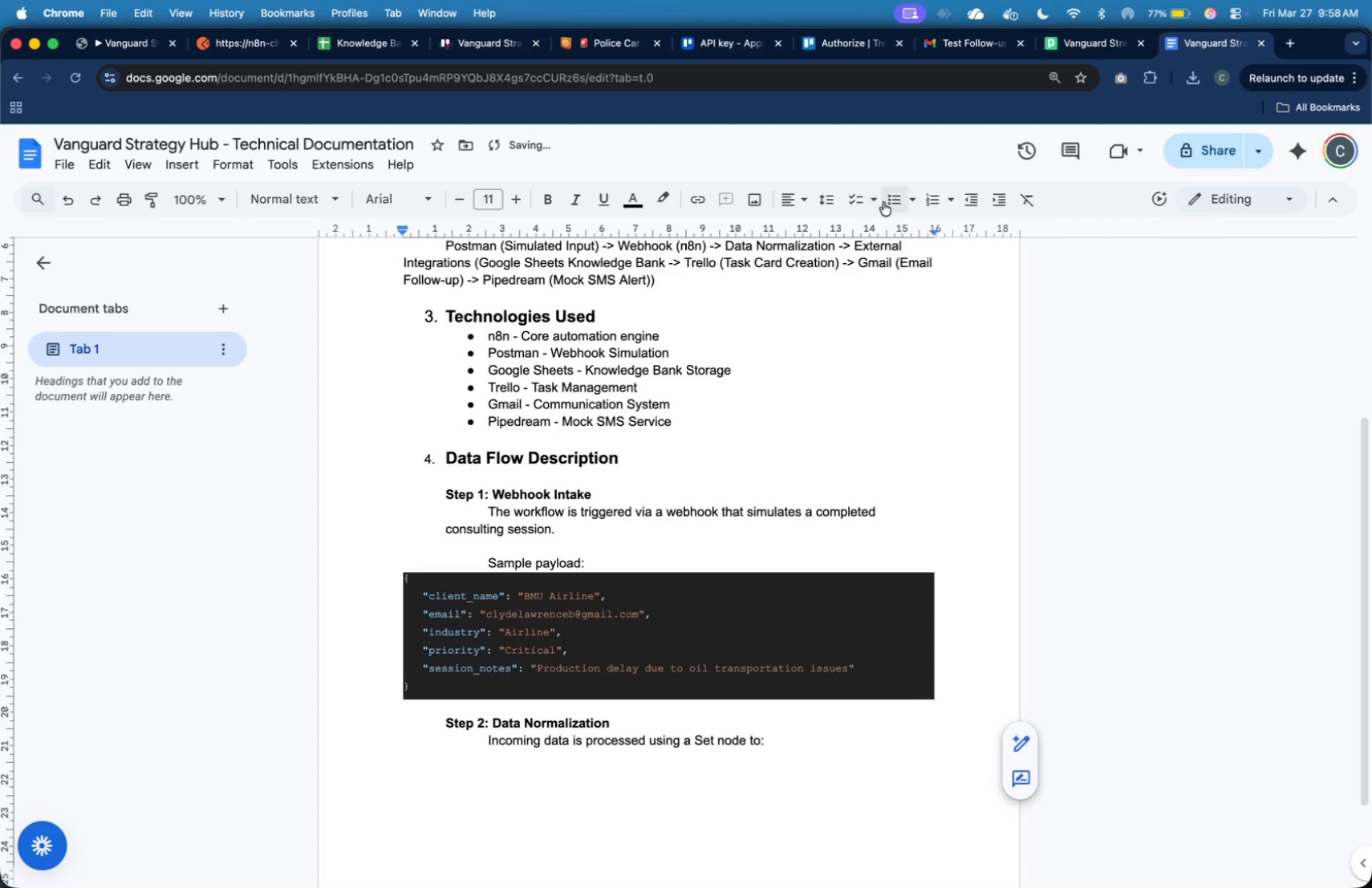 
left_click([886, 203])
 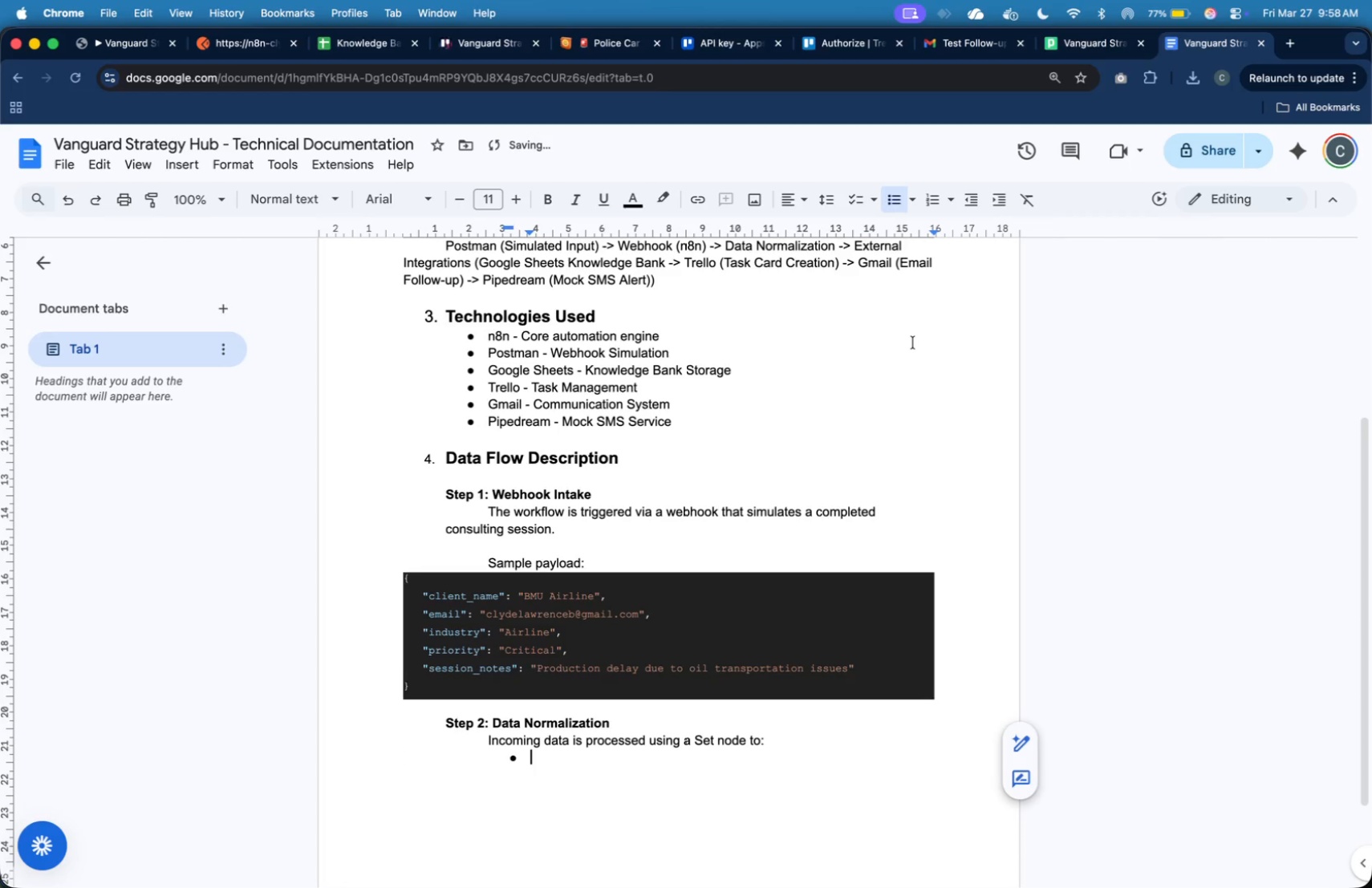 
type(Remove Extra )
key(Backspace)
key(Backspace)
key(Backspace)
type(Normalize text formatiing)
key(Backspace)
key(Backspace)
key(Backspace)
key(Backspace)
type(ting)
 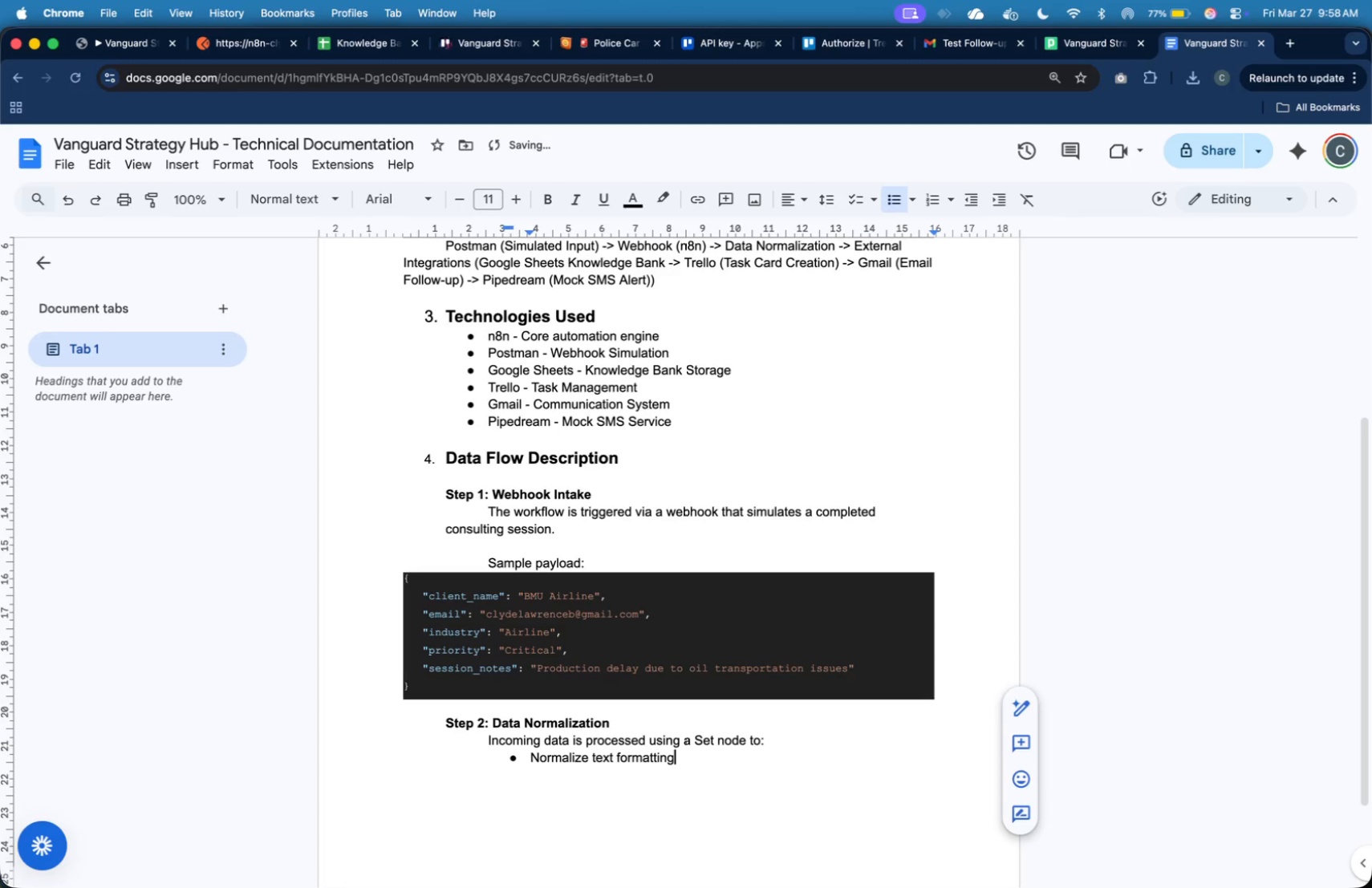 
key(Enter)
 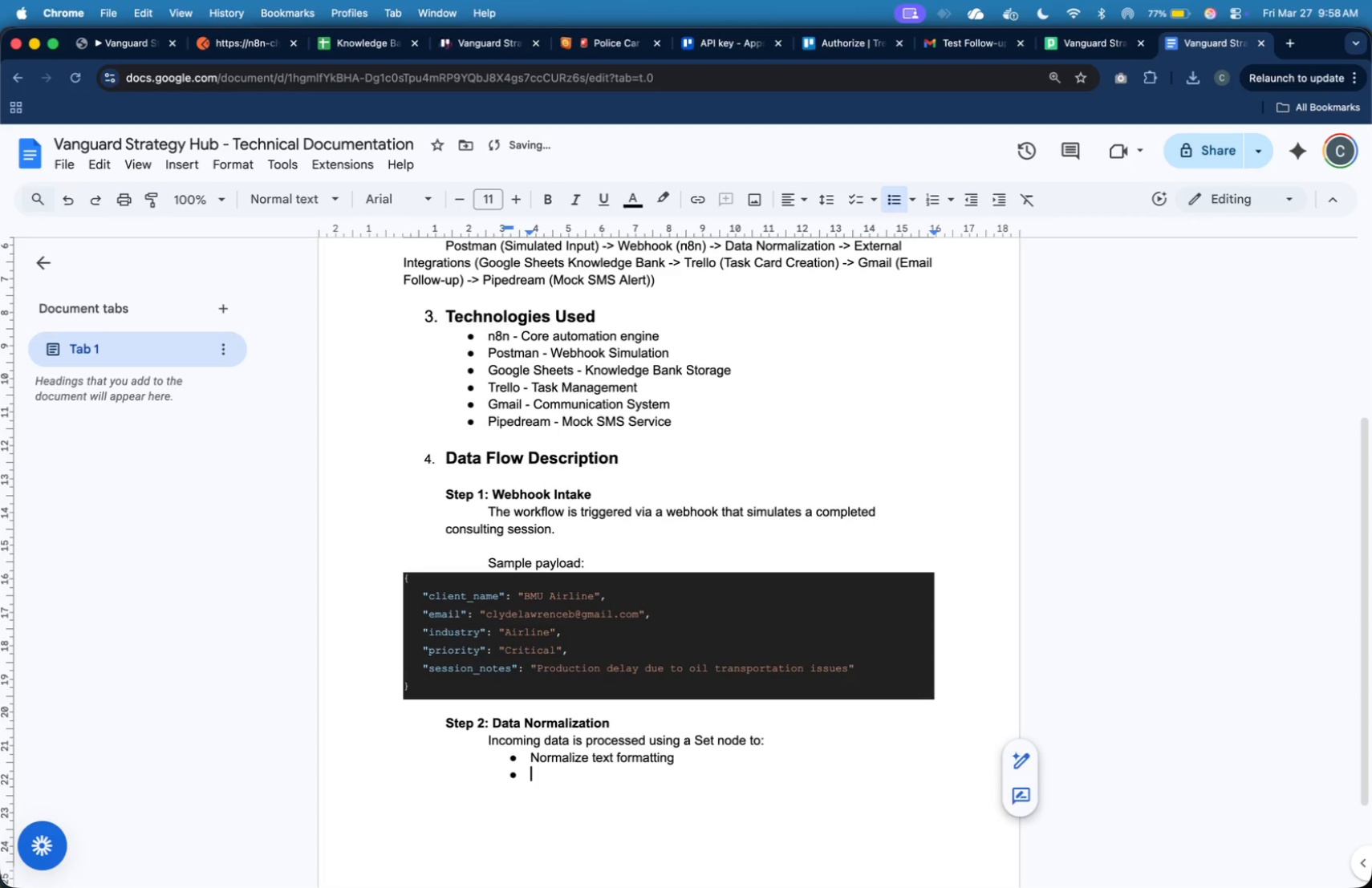 
hold_key(key=ShiftLeft, duration=0.81)
 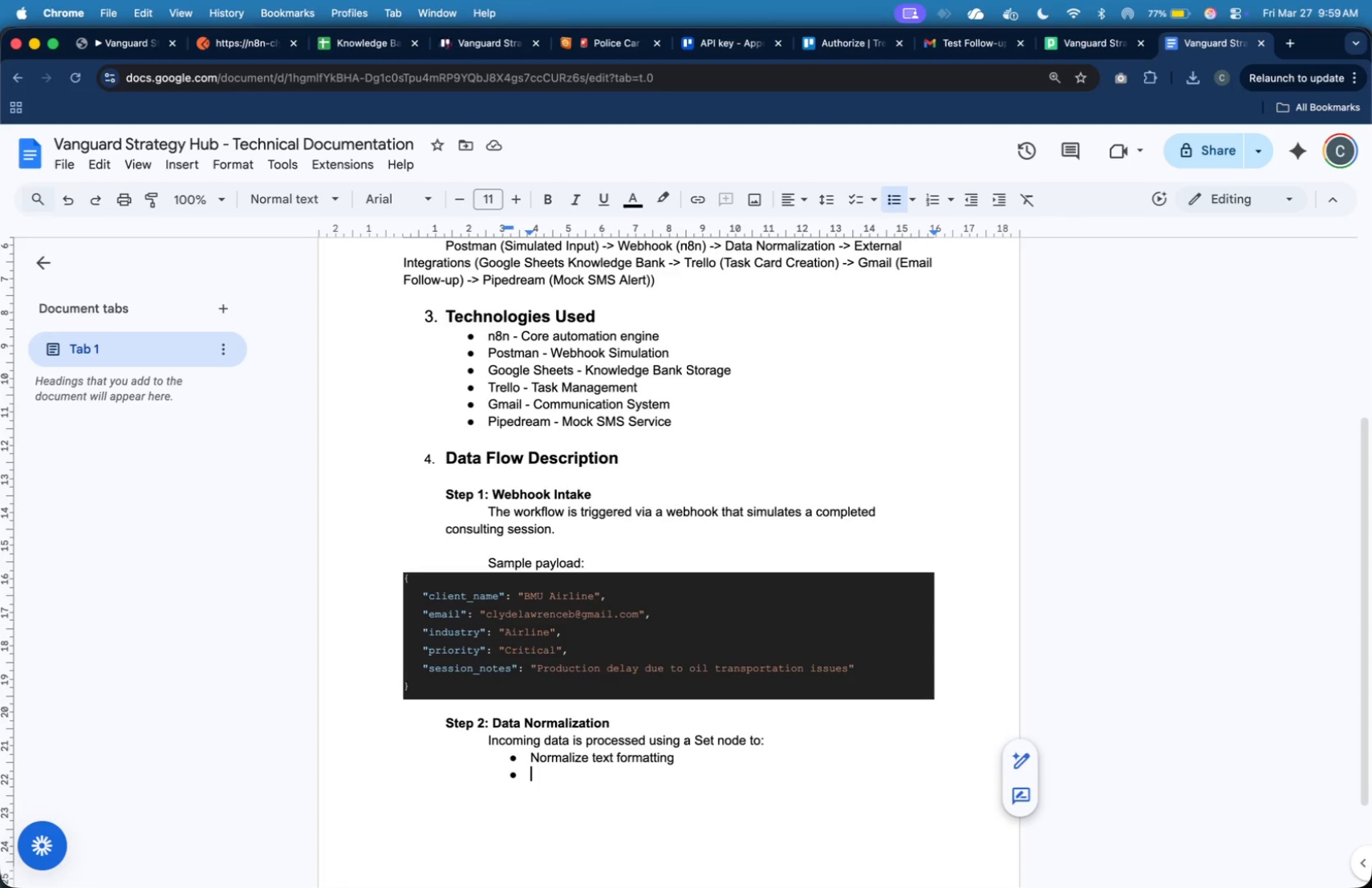 
wait(7.8)
 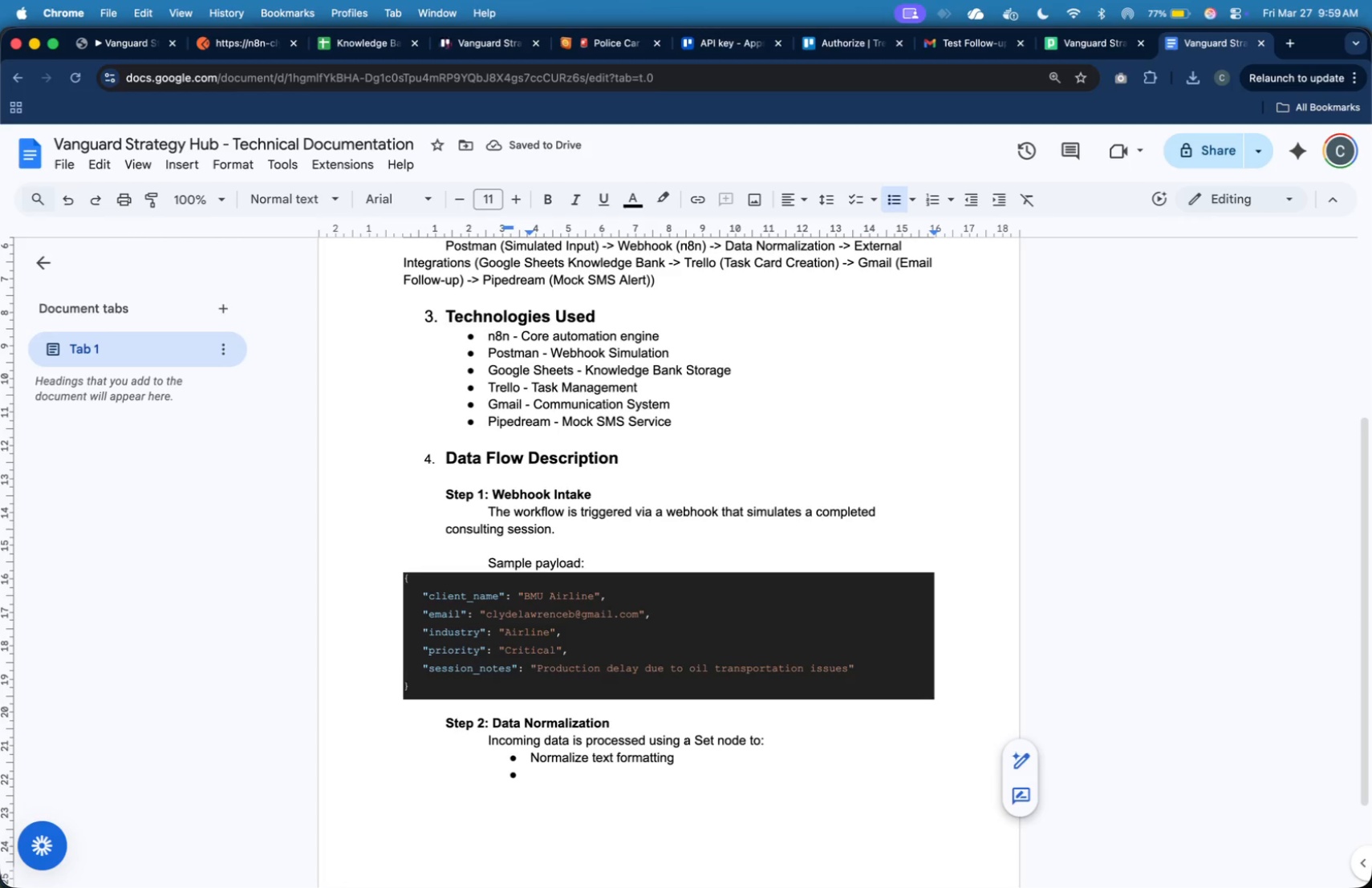 
type(Extract on)
key(Backspace)
key(Backspace)
key(Backspace)
key(Backspace)
type(Filter relevant dta)
key(Backspace)
type(a)
key(Backspace)
key(Backspace)
type(ata)
 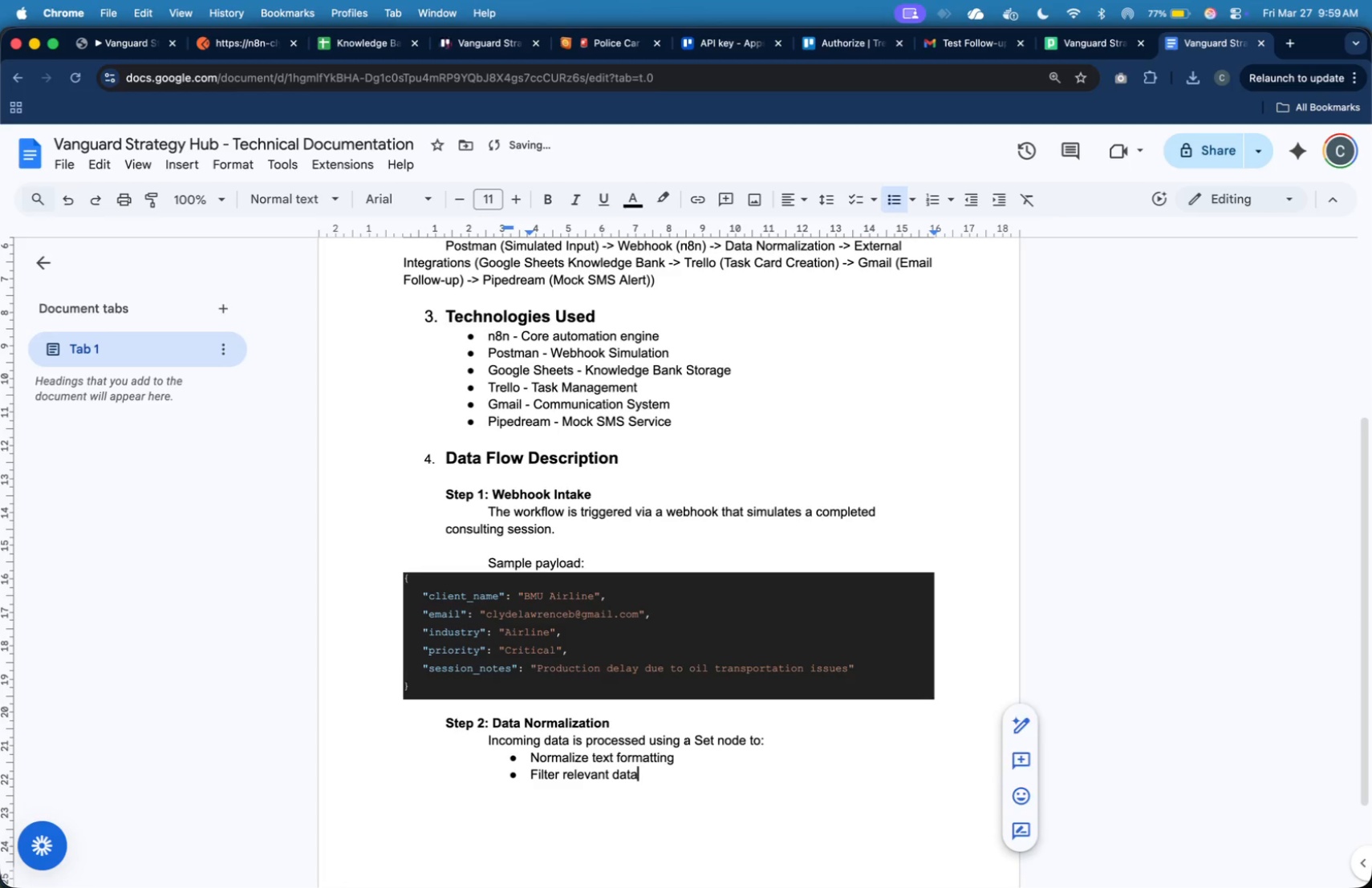 
key(Enter)
 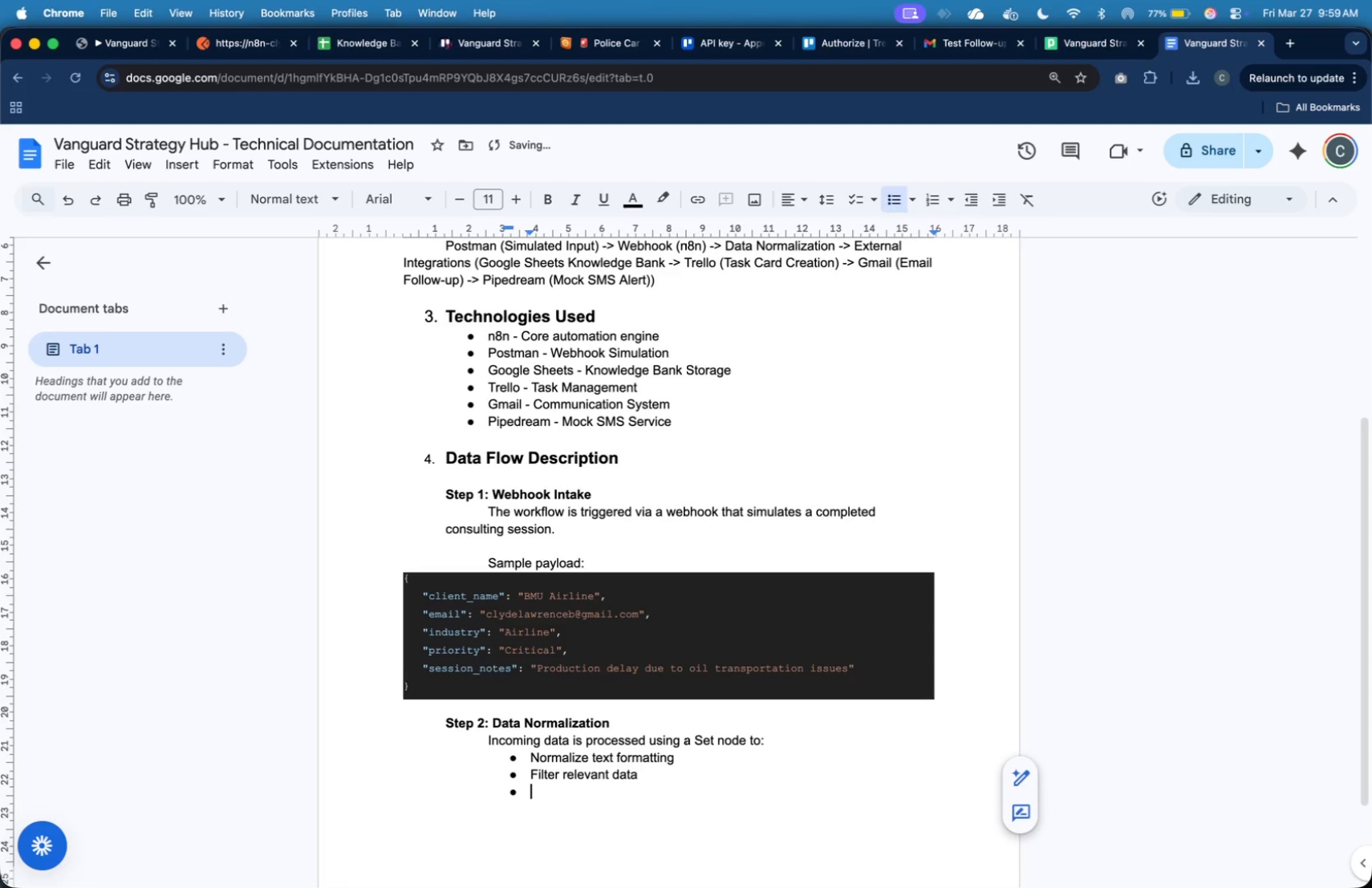 
key(Enter)
 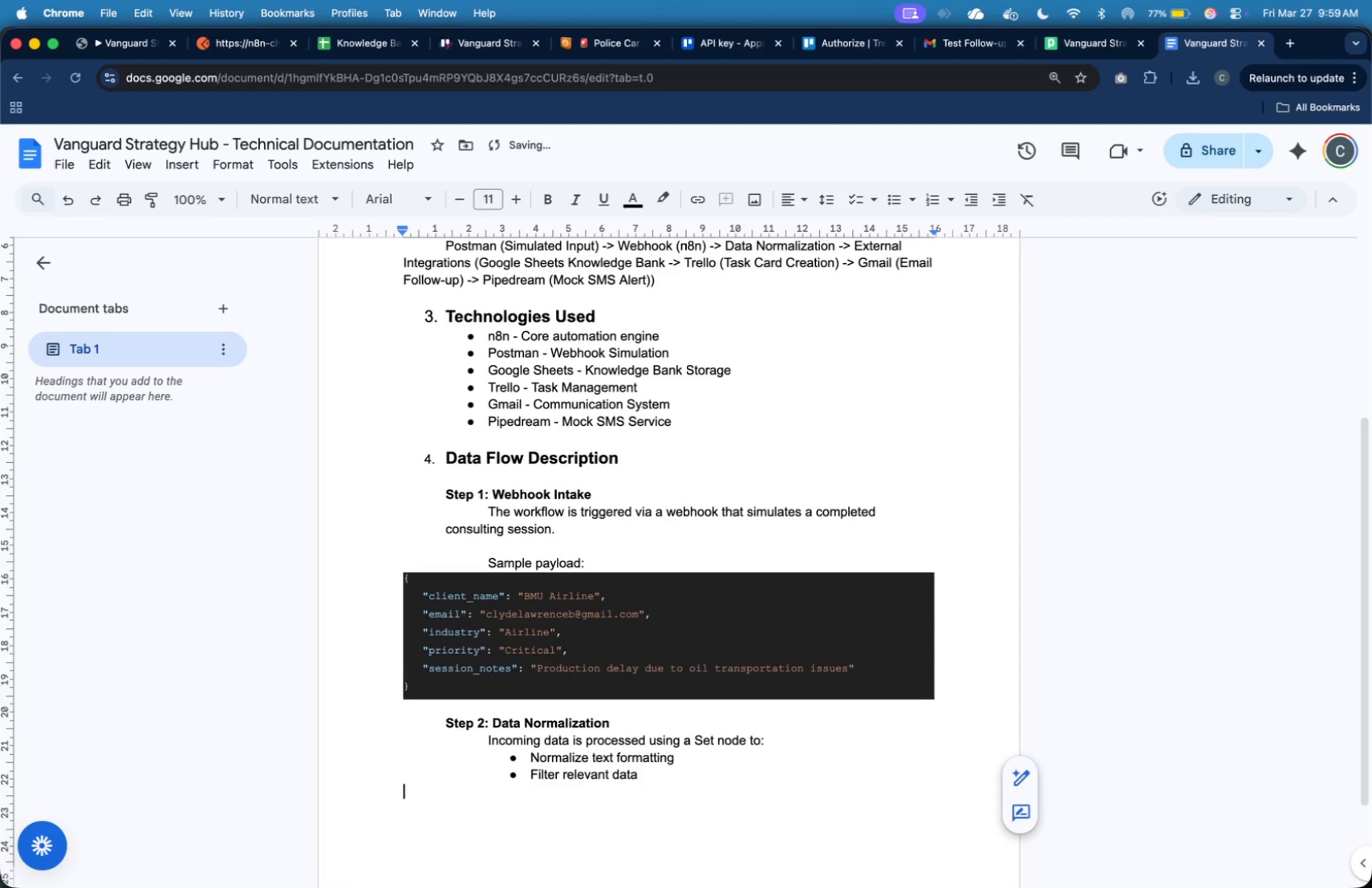 
key(Tab)
 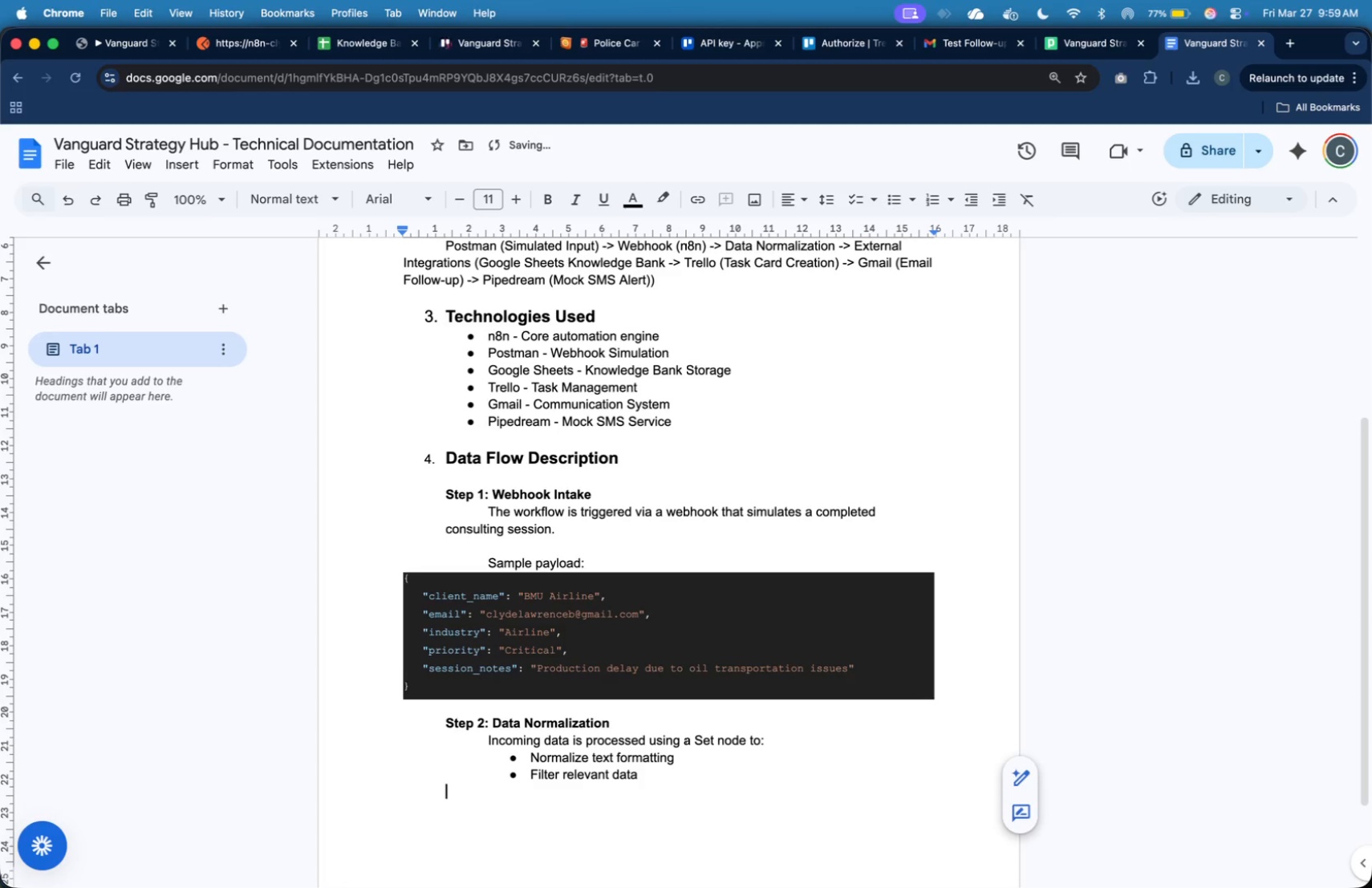 
hold_key(key=ShiftLeft, duration=0.68)
 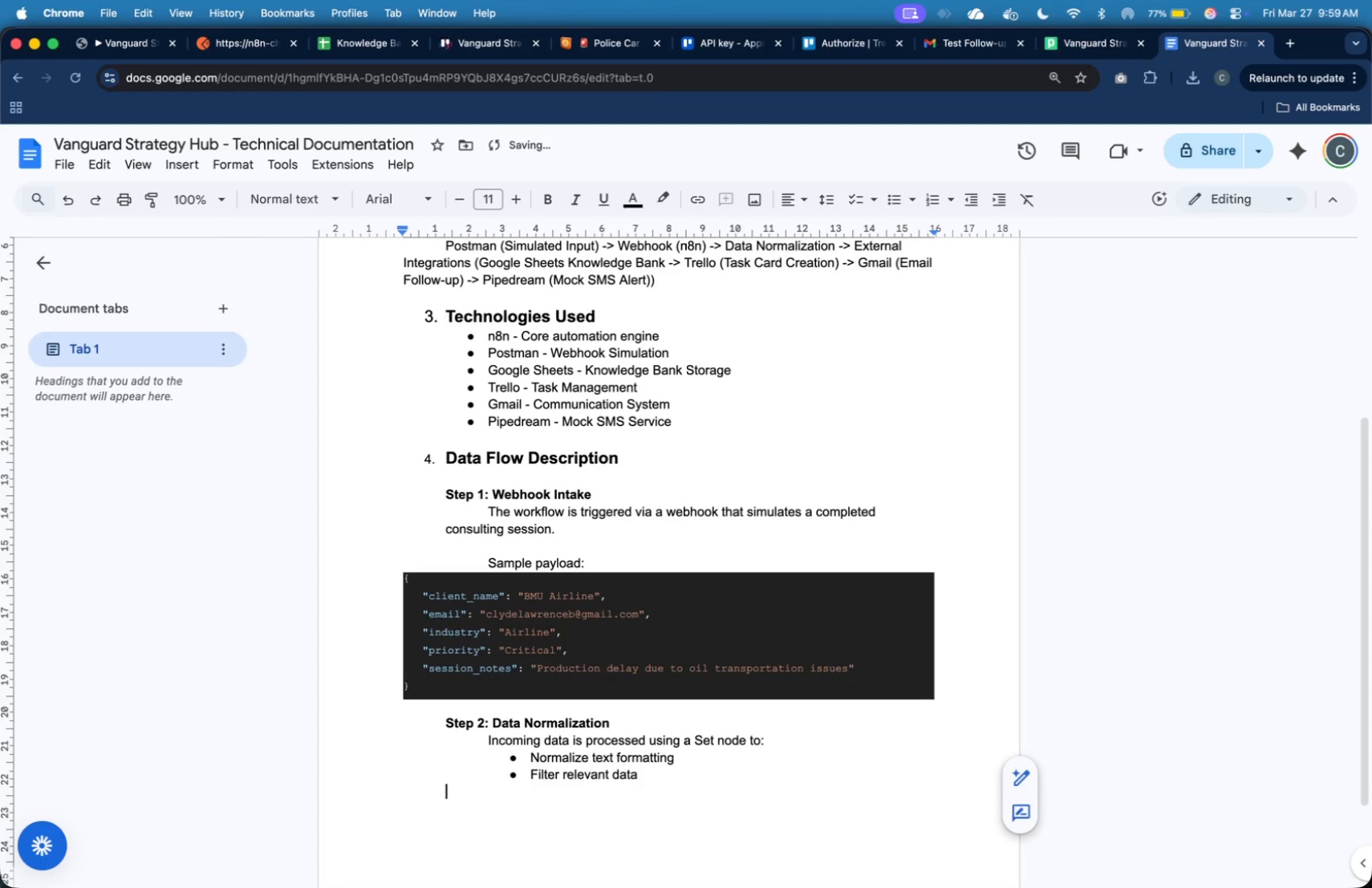 
key(Meta+B)
 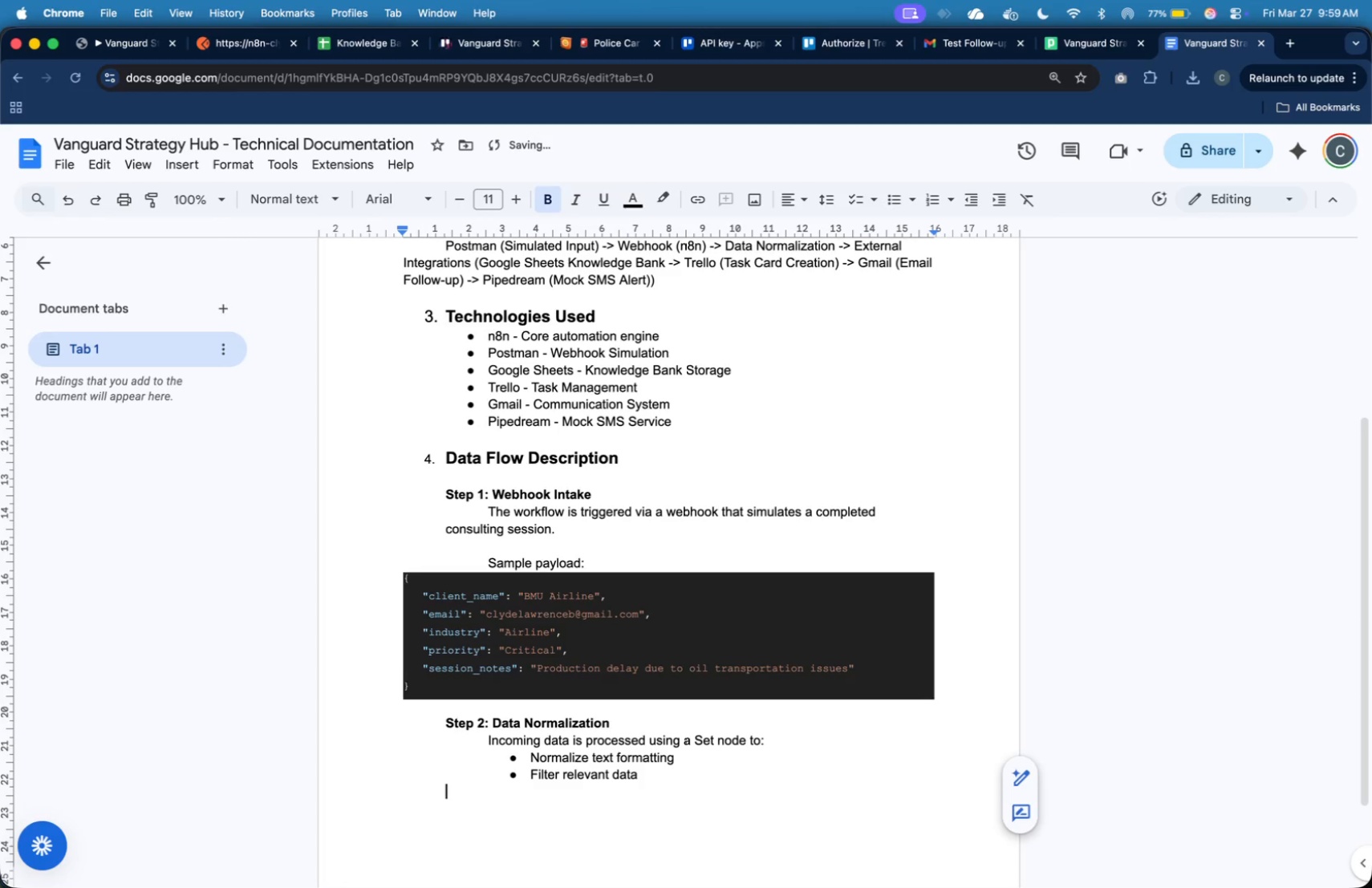 
type(Step 3: )
 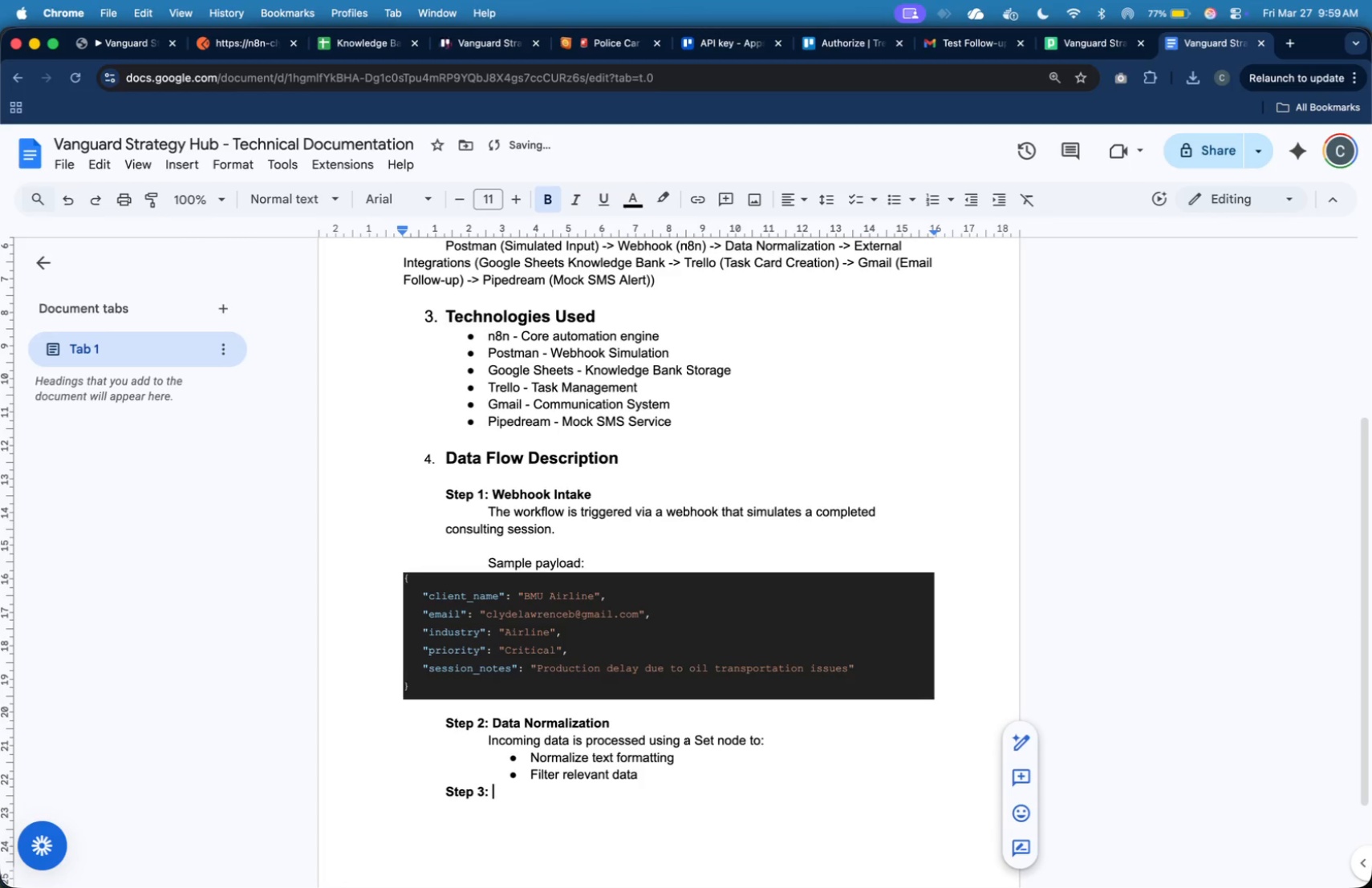 
scroll: coordinate [891, 261], scroll_direction: down, amount: 11.0
 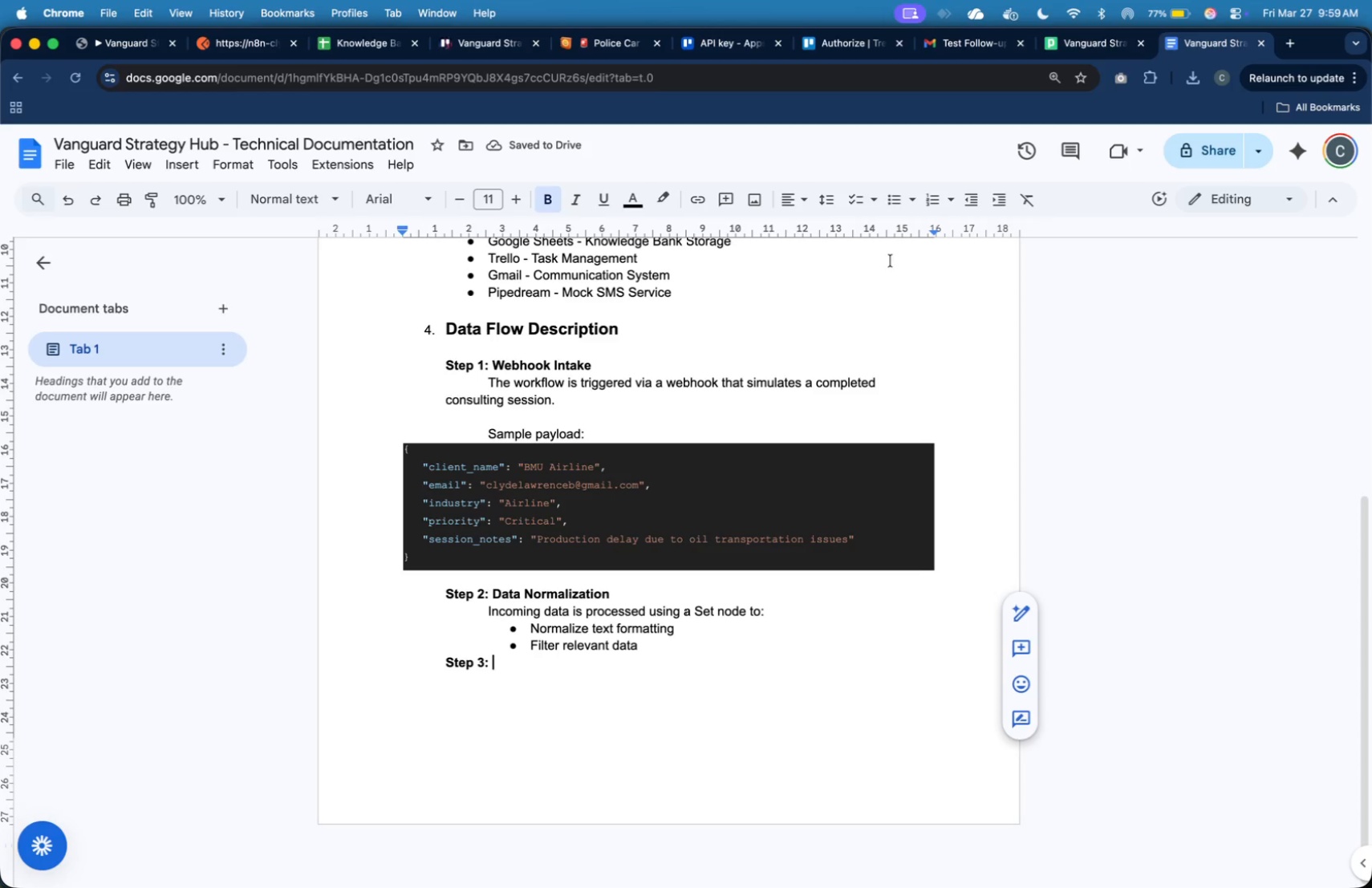 
type(Knowledge Bank Logging)
 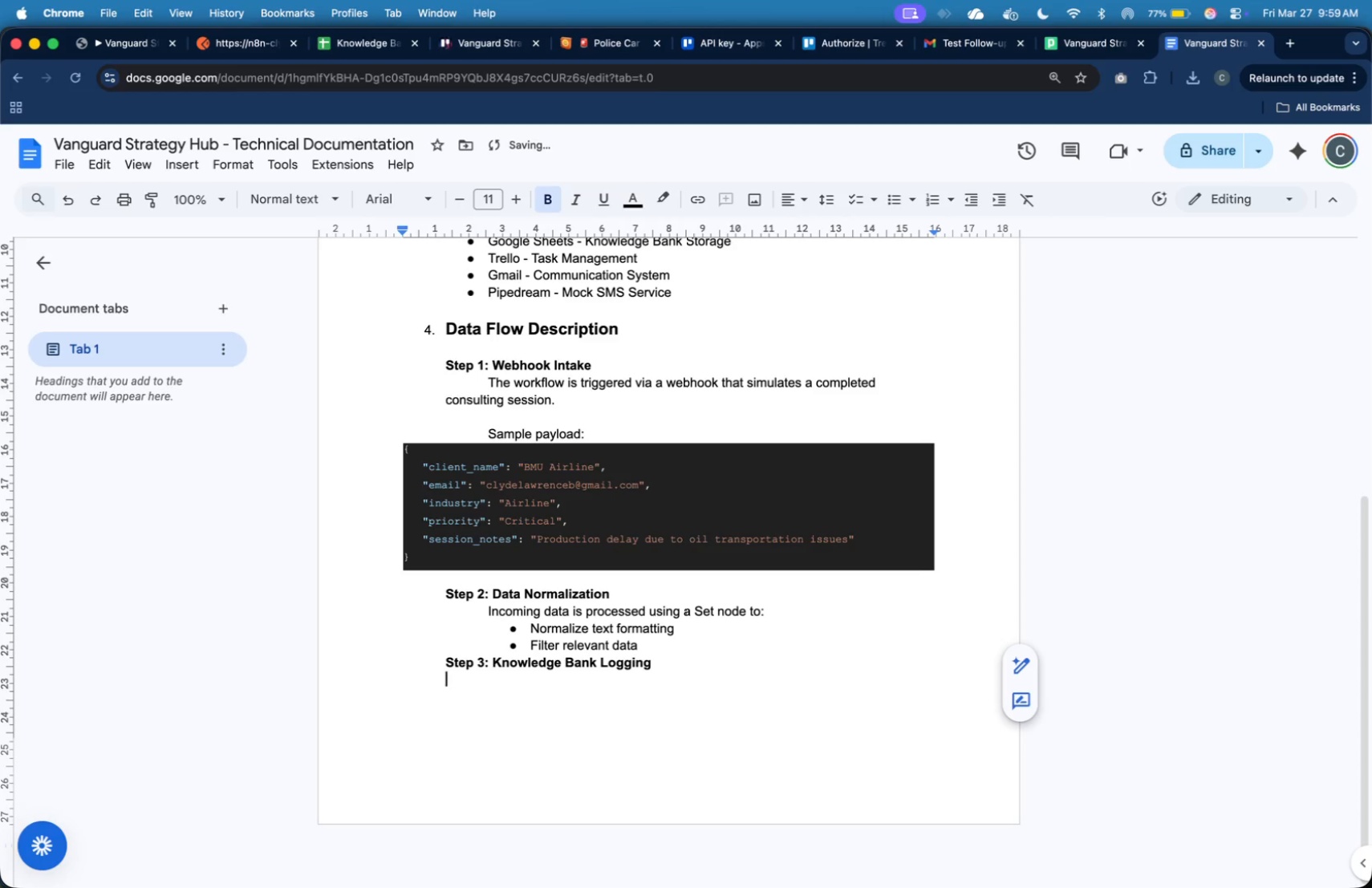 
 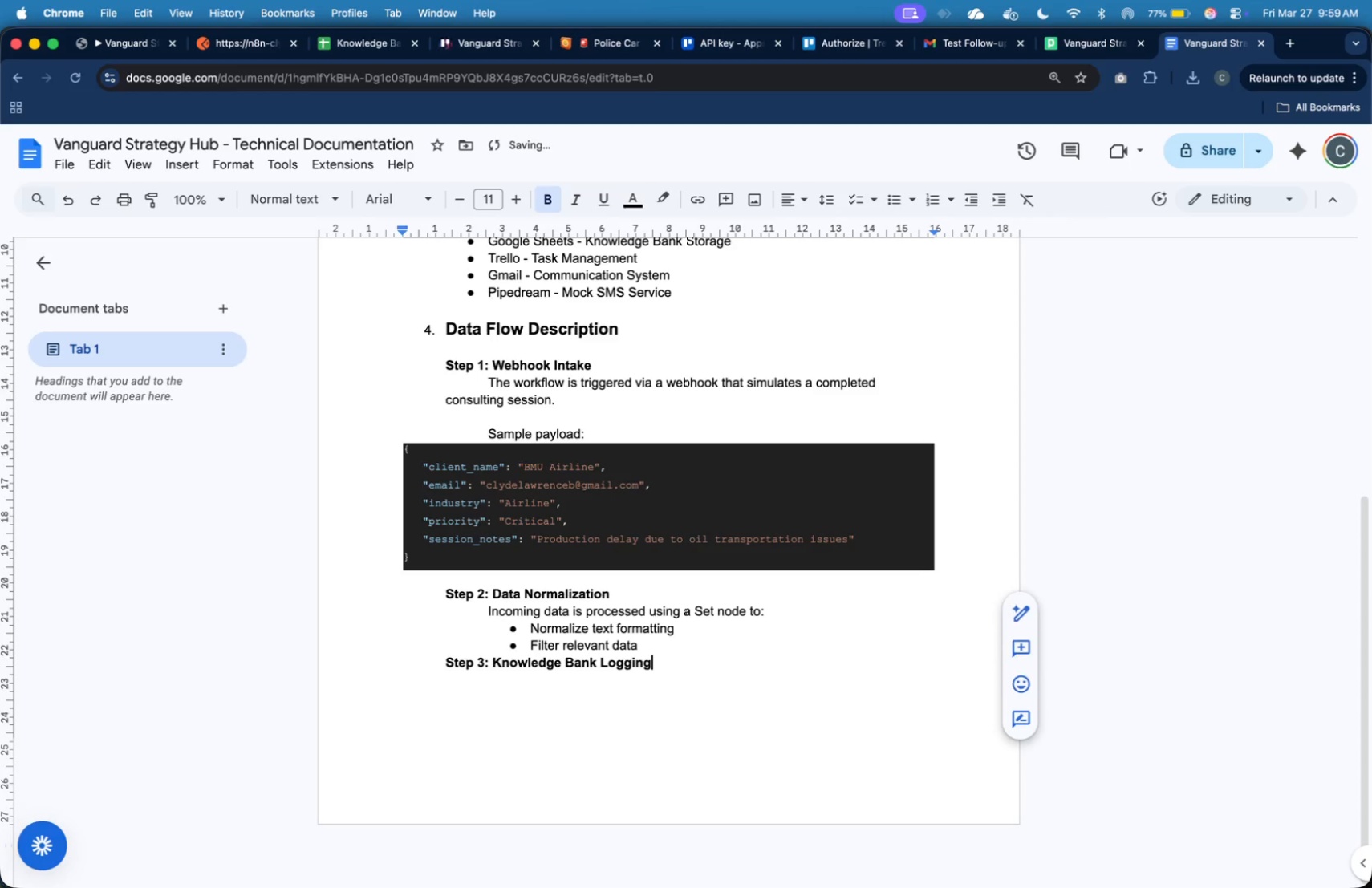 
key(Enter)
 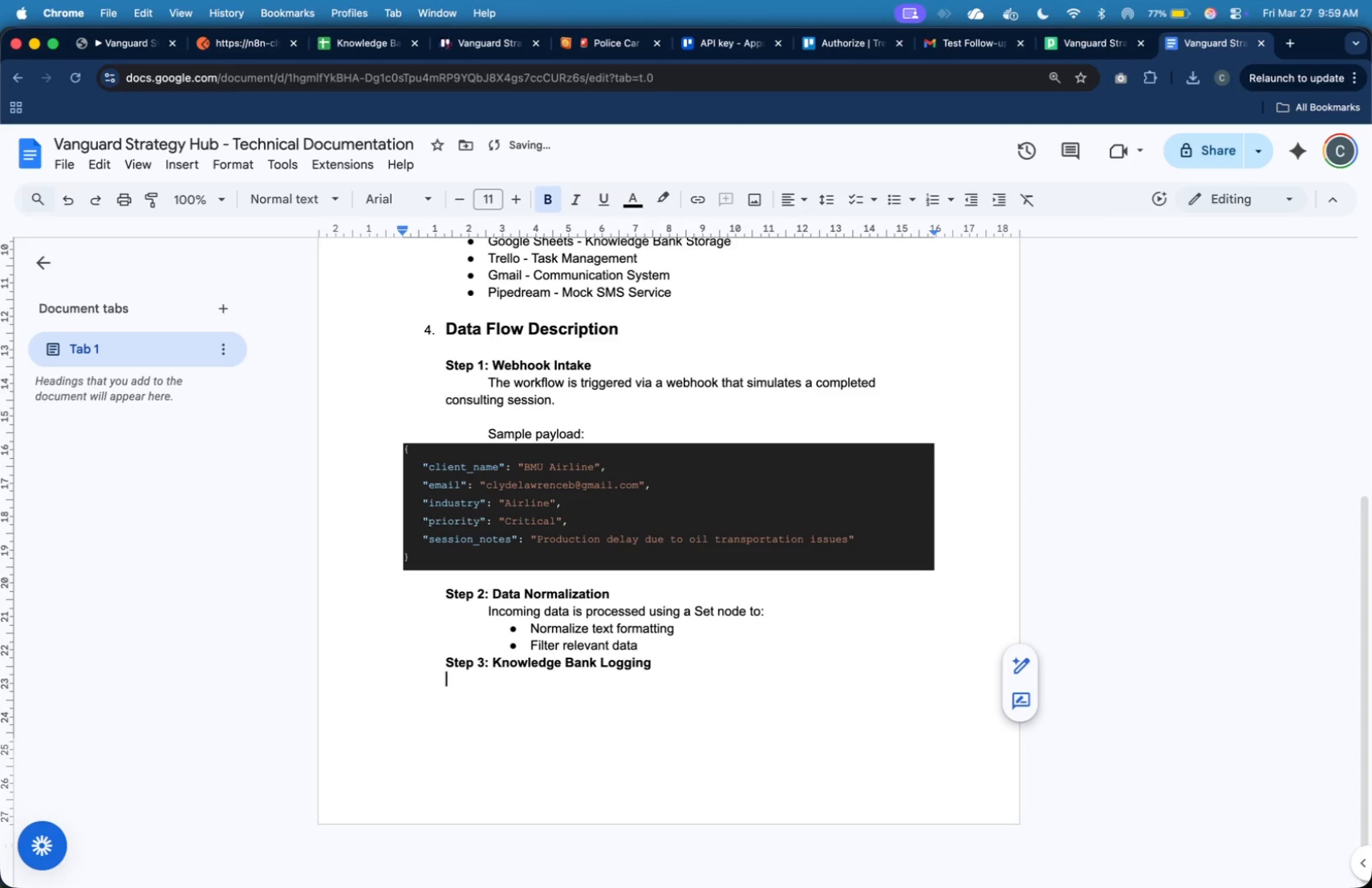 
key(Tab)
 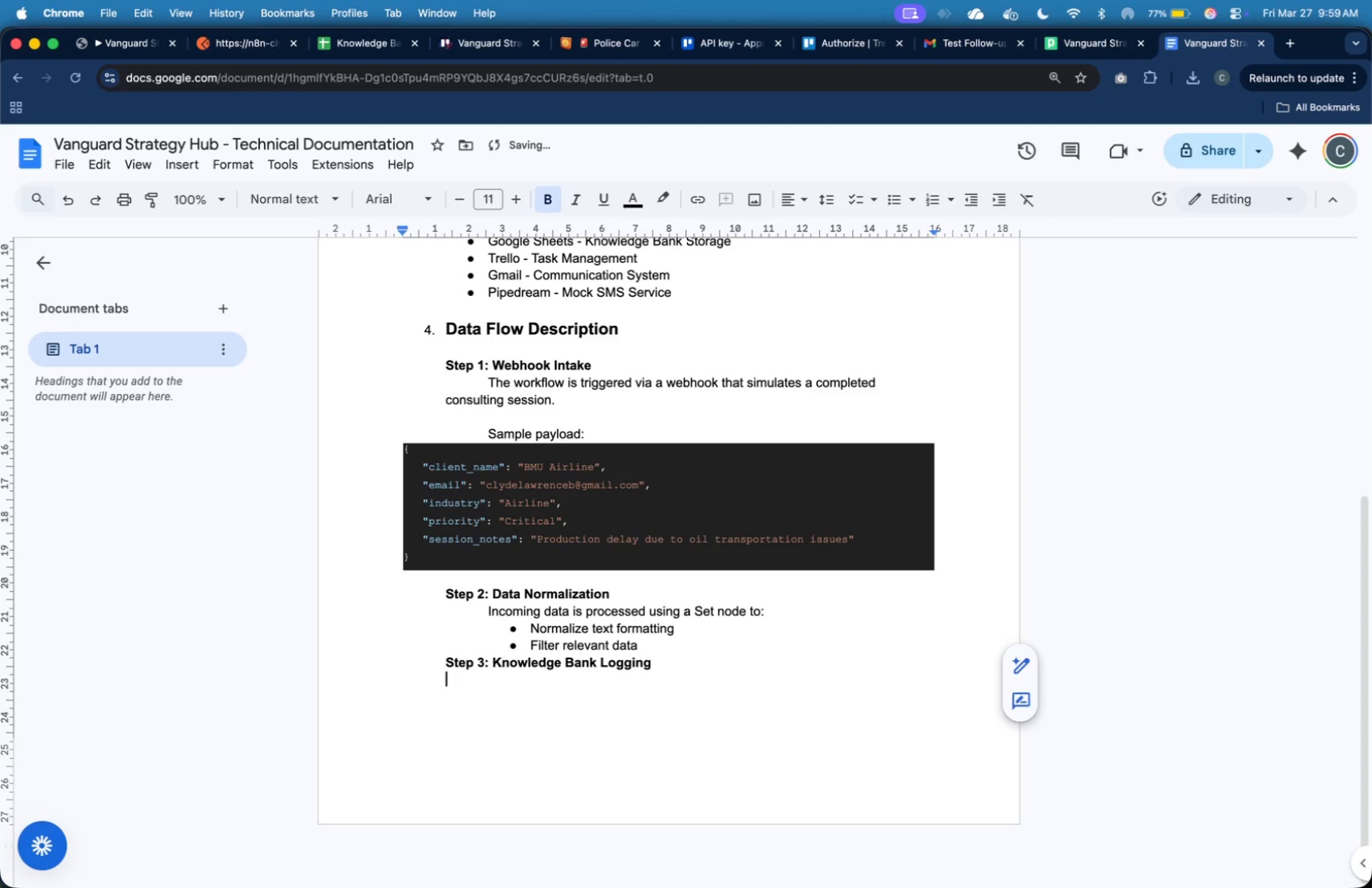 
key(Tab)
 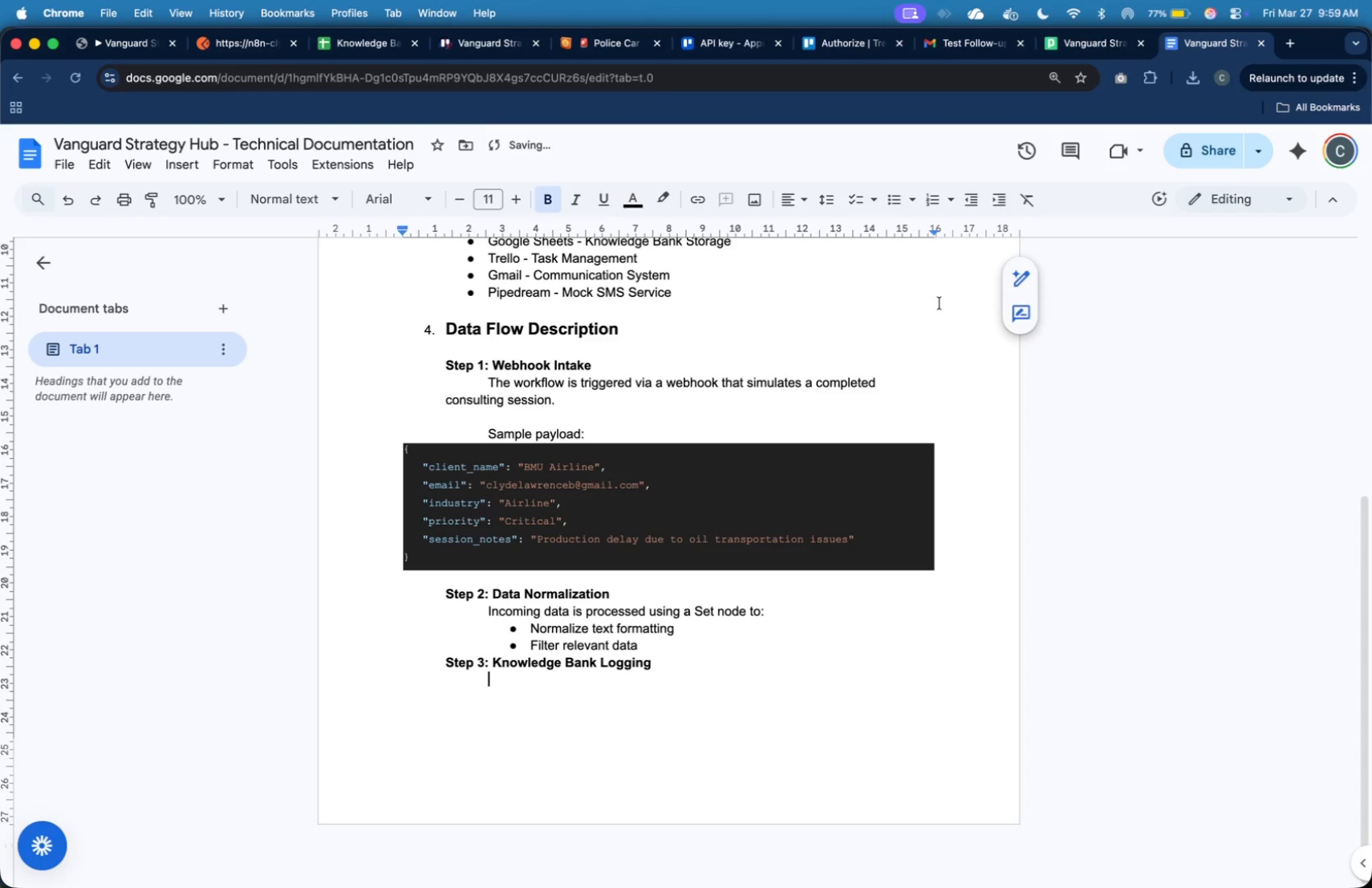 
key(Meta+B)
 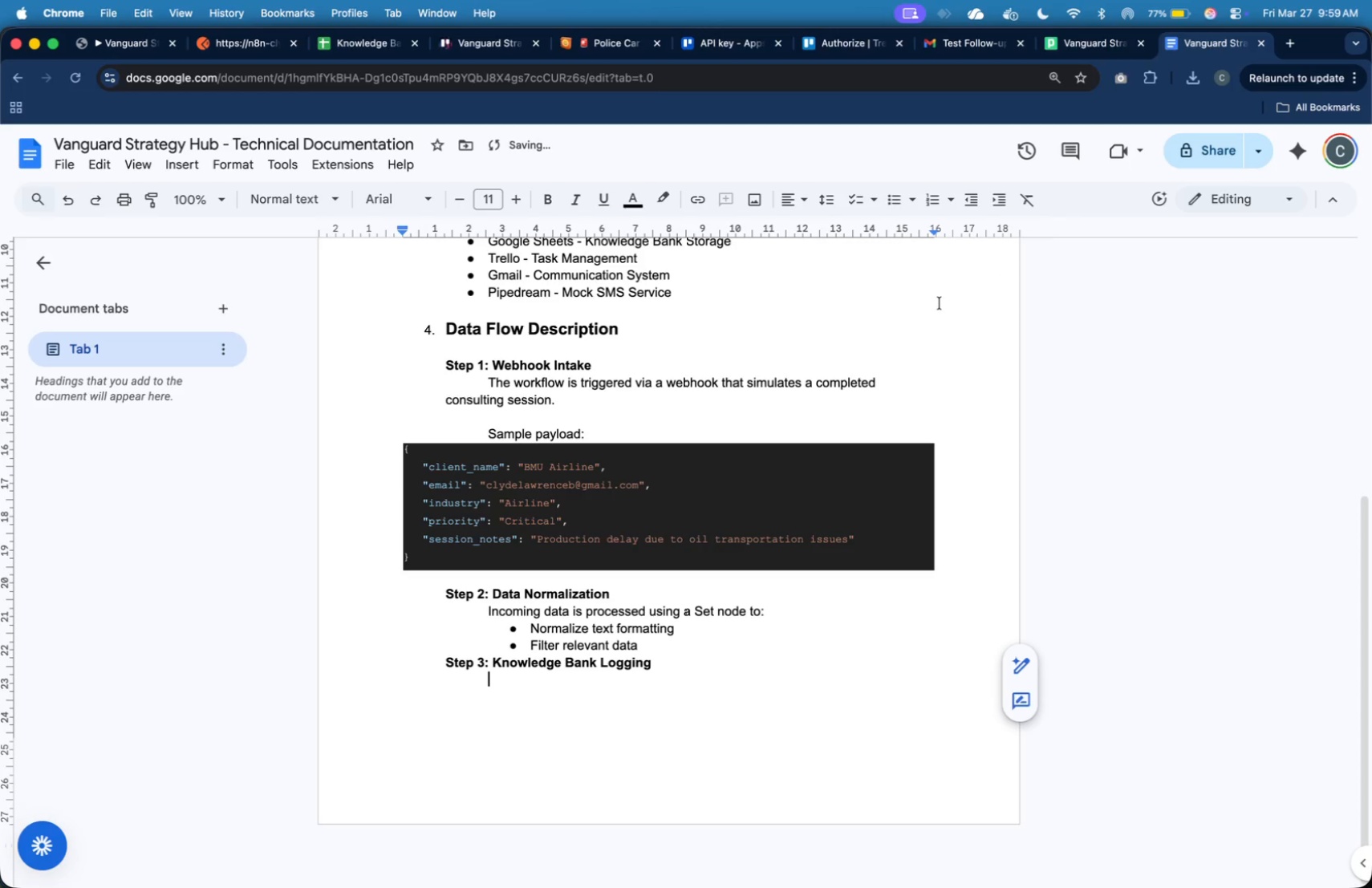 
type(All session data is appended to Google Sheets tp )
key(Backspace)
key(Backspace)
type(o create a centralized repository.)
 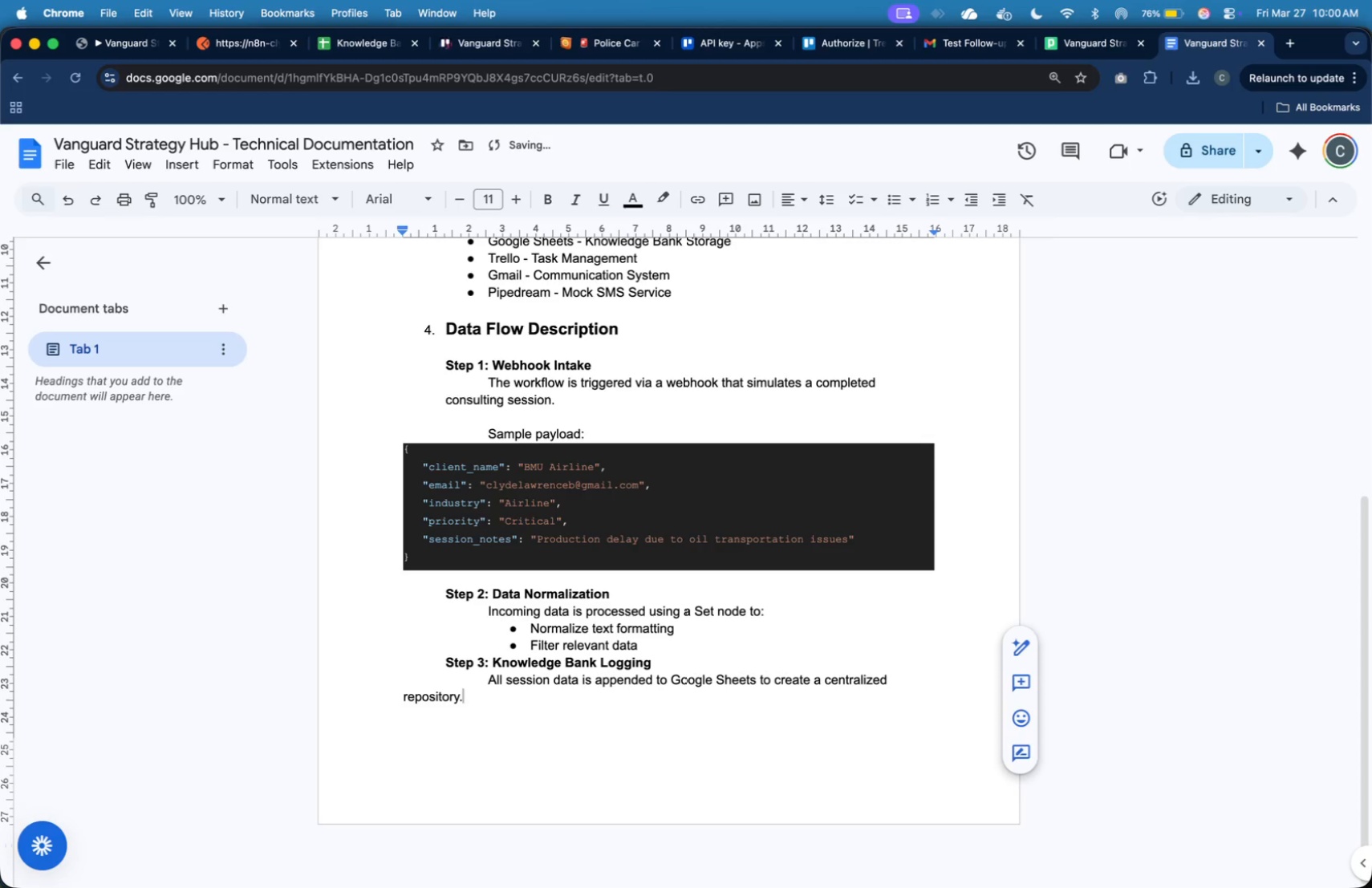 
key(Enter)
 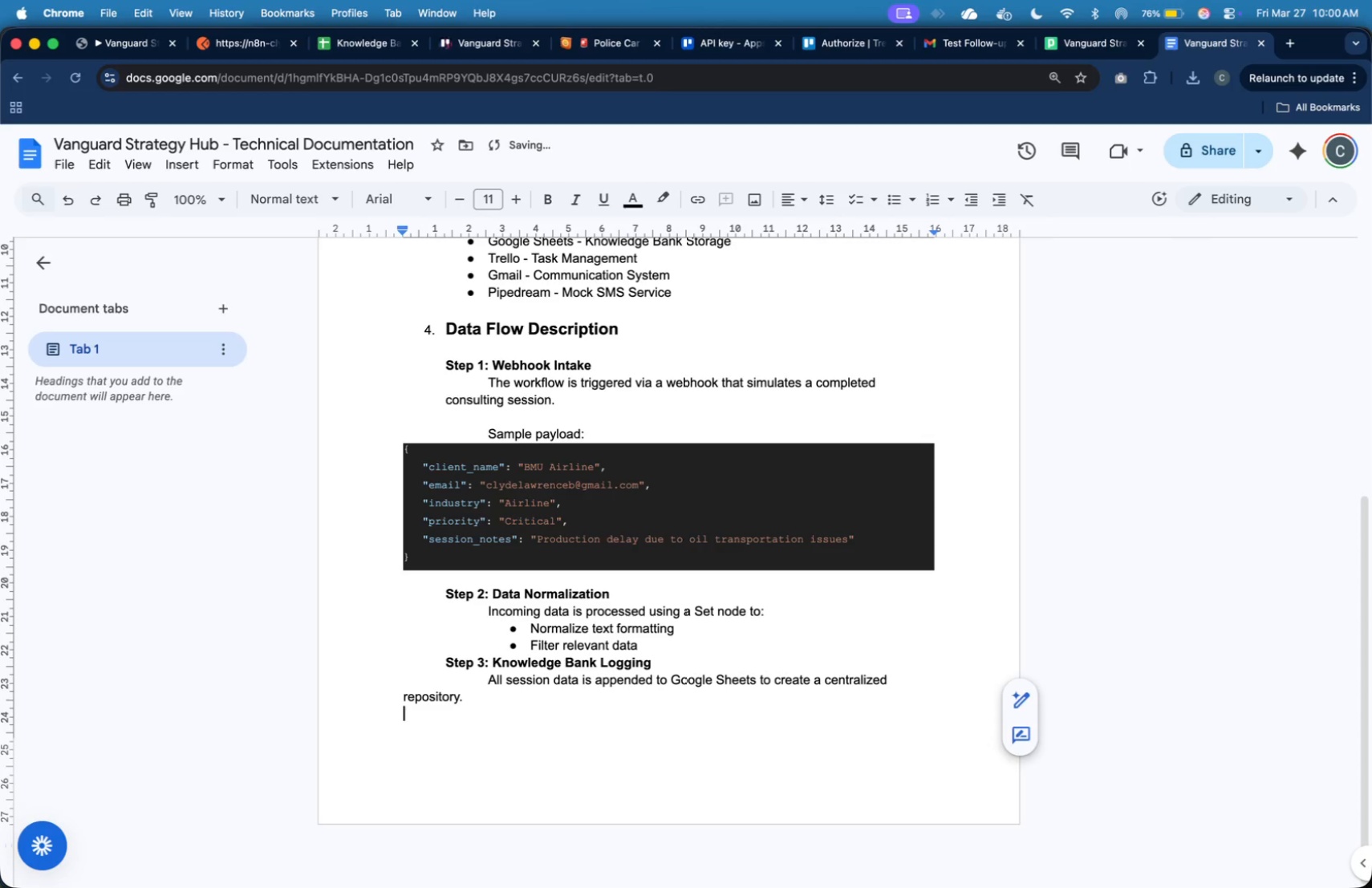 
key(ArrowUp)
 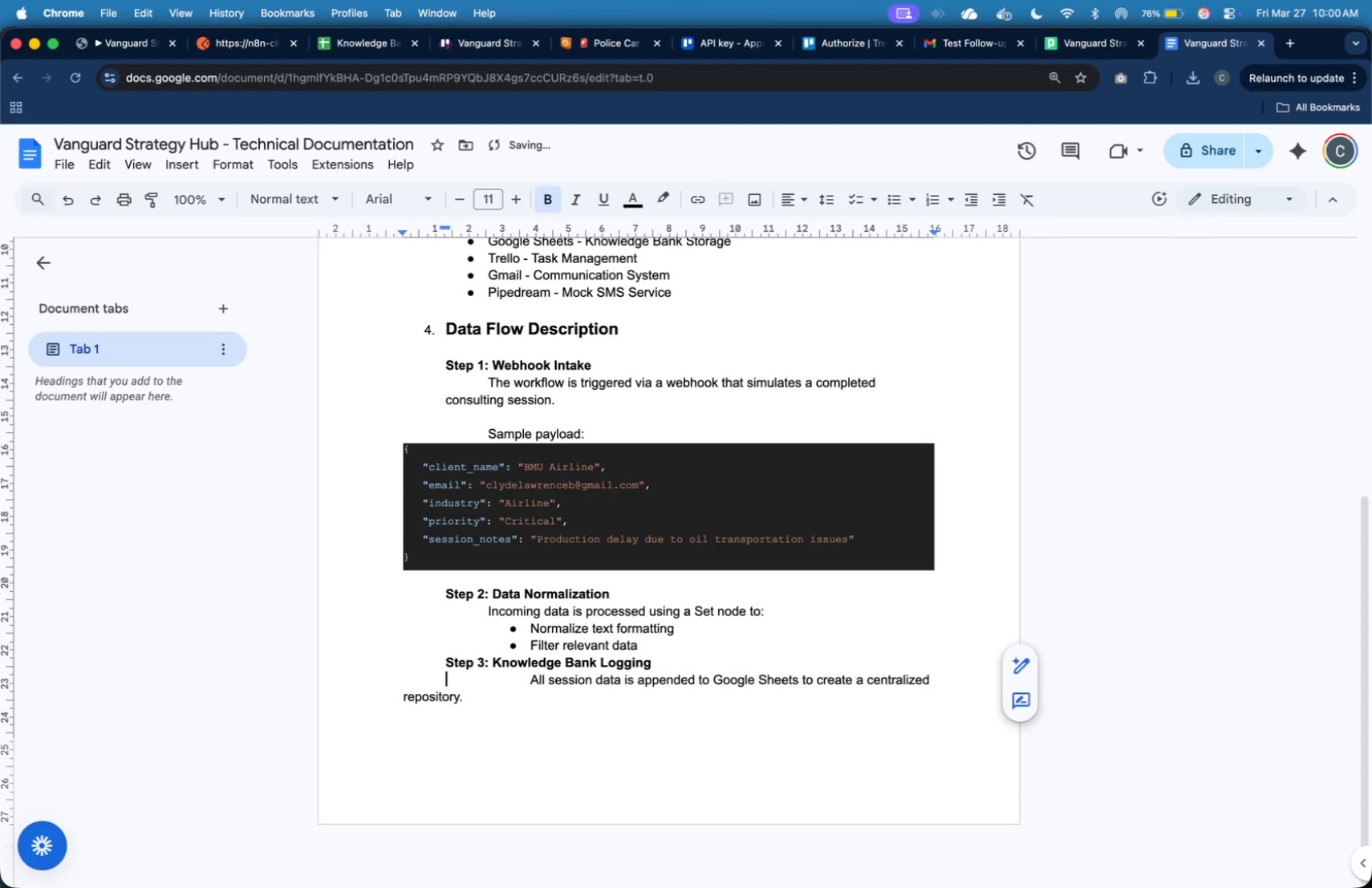 
key(Tab)
 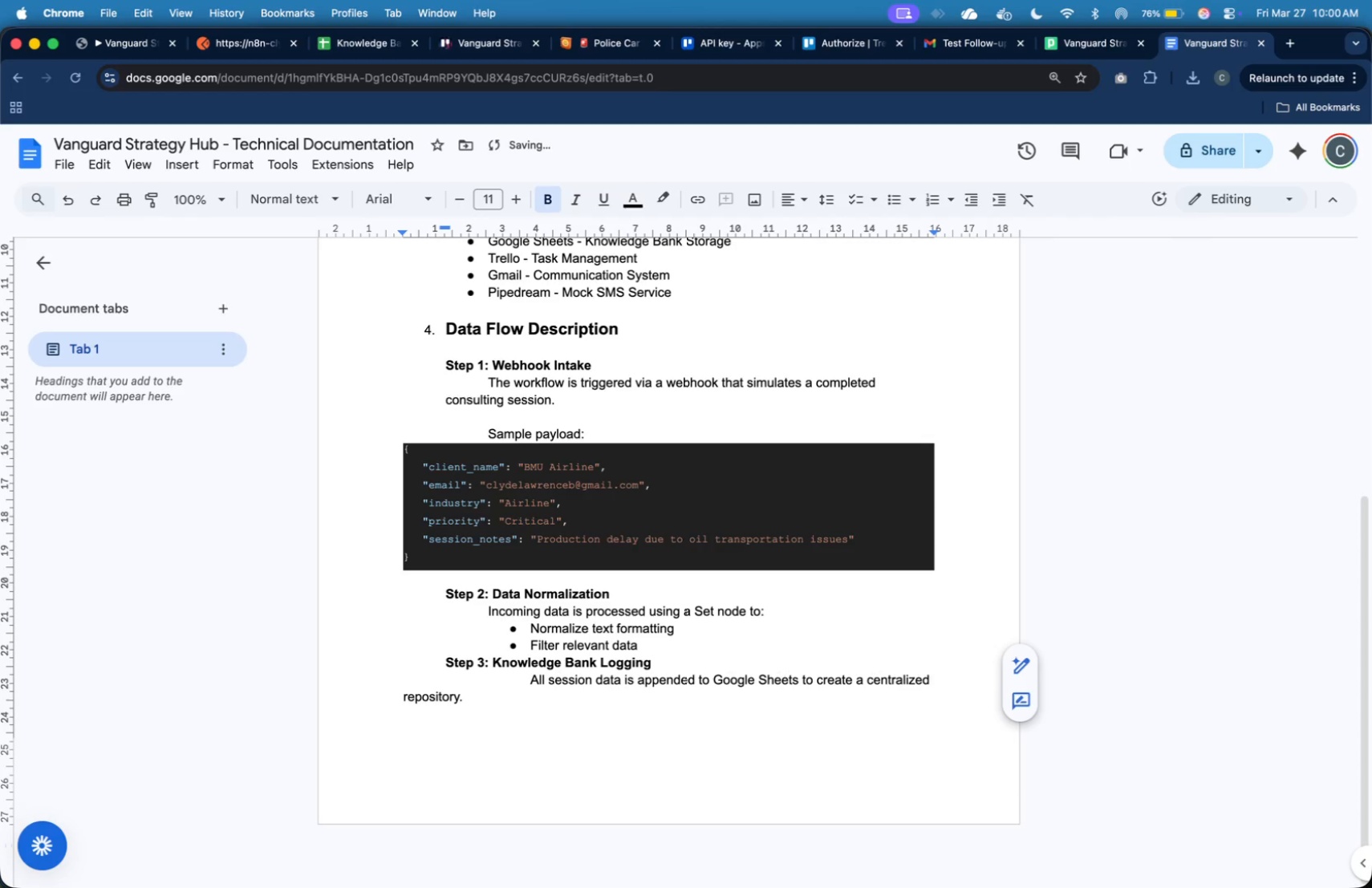 
key(Tab)
 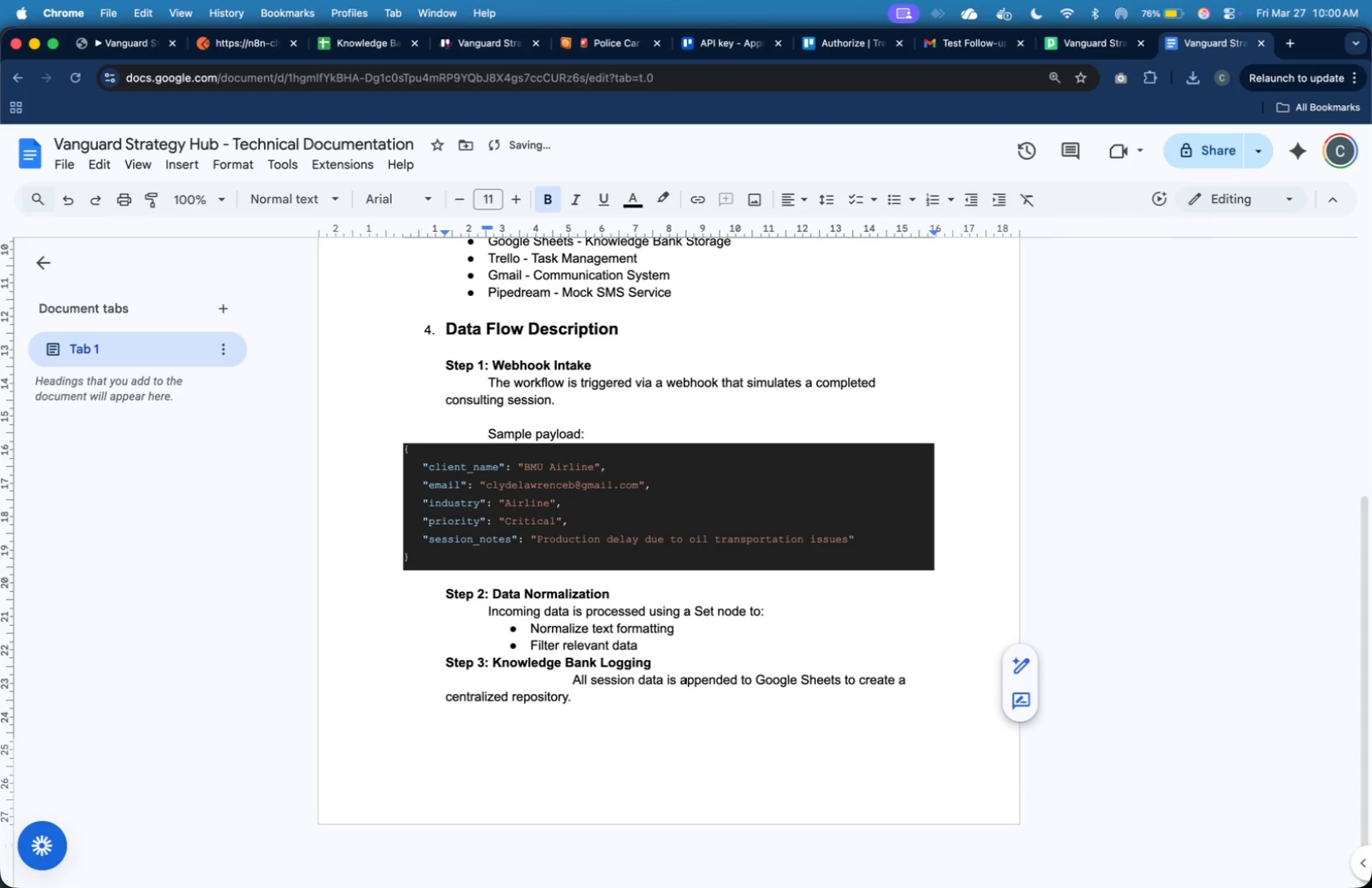 
key(ArrowRight)
 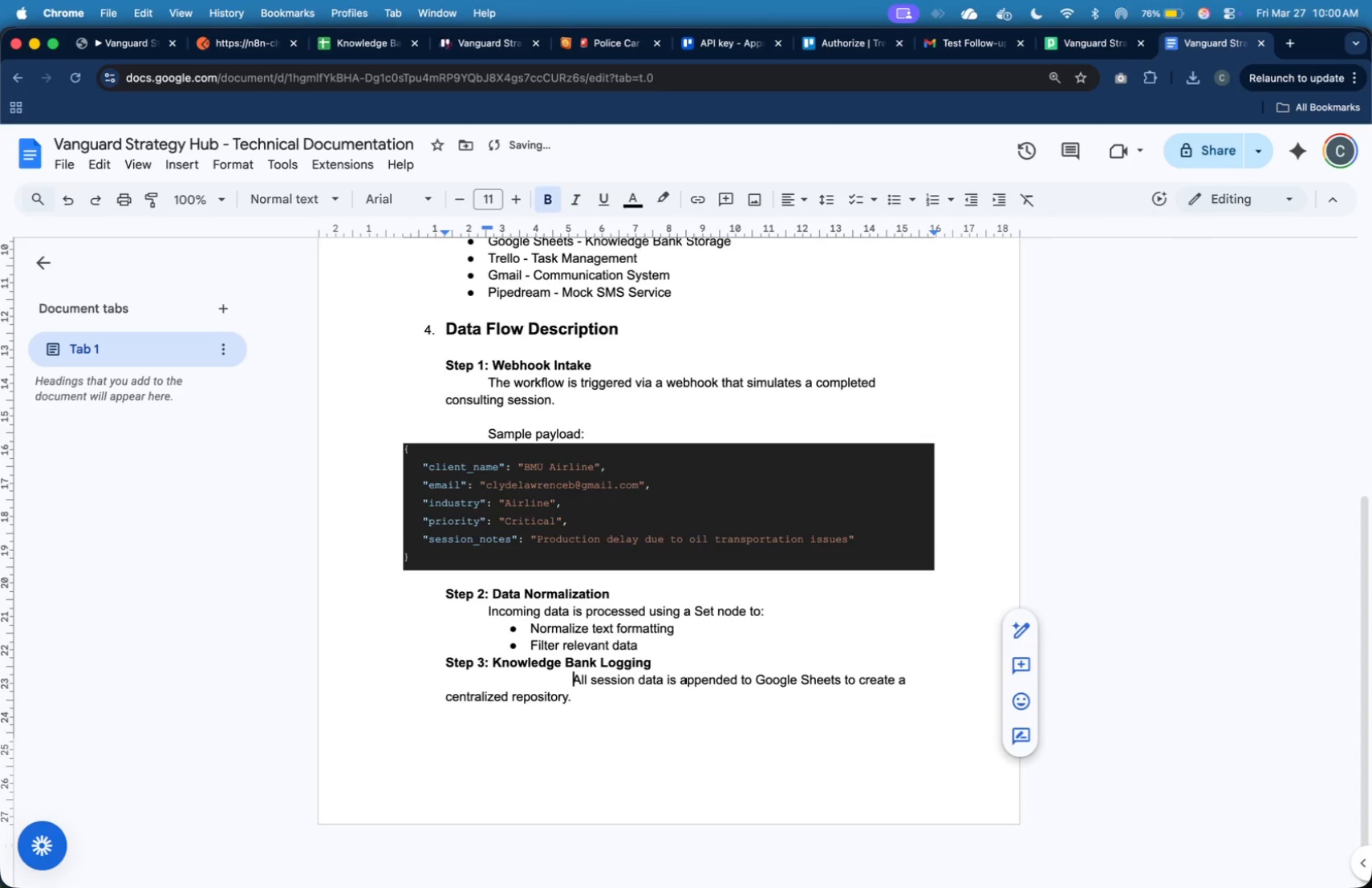 
key(ArrowRight)
 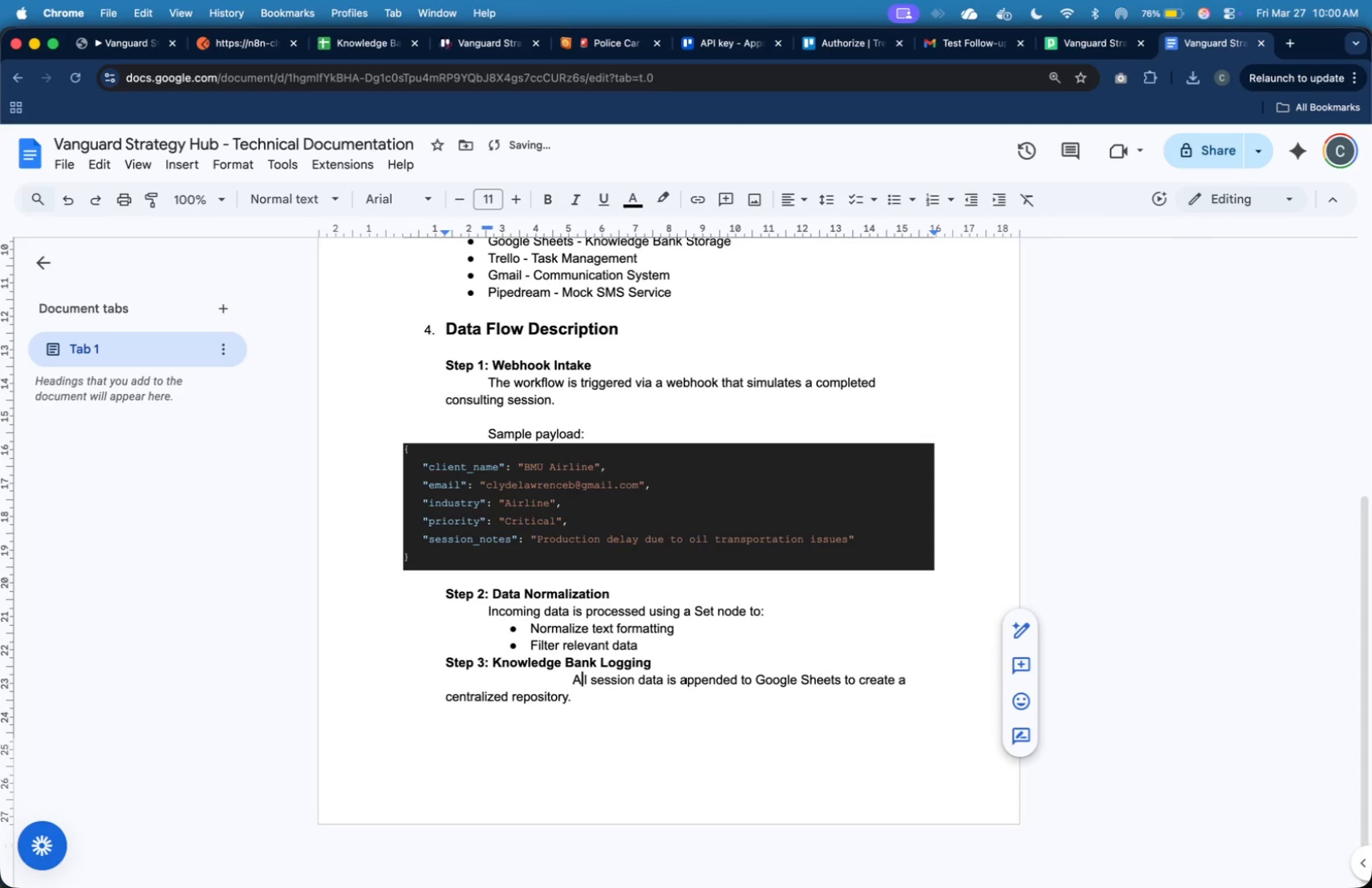 
key(ArrowRight)
 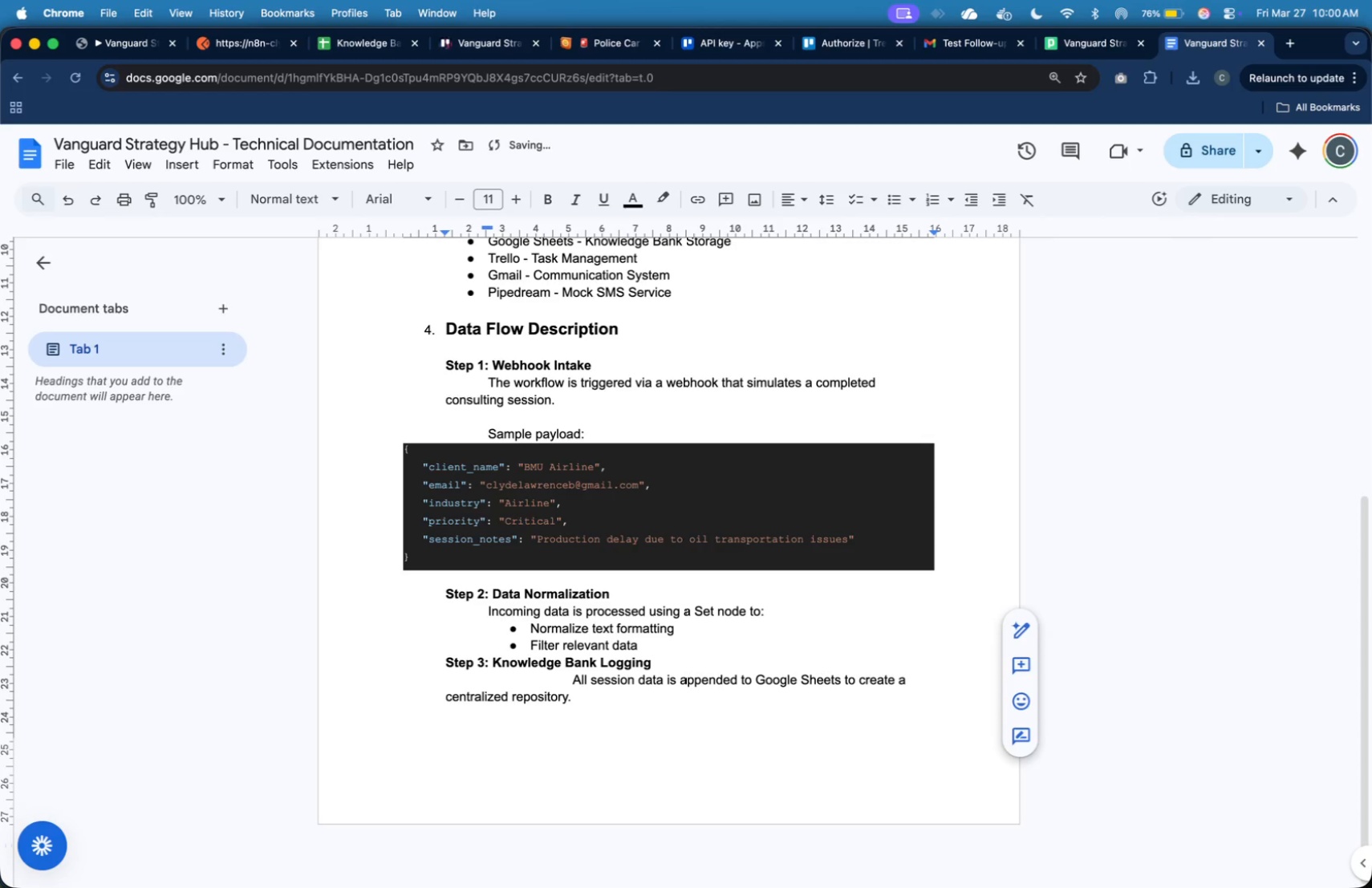 
key(ArrowLeft)
 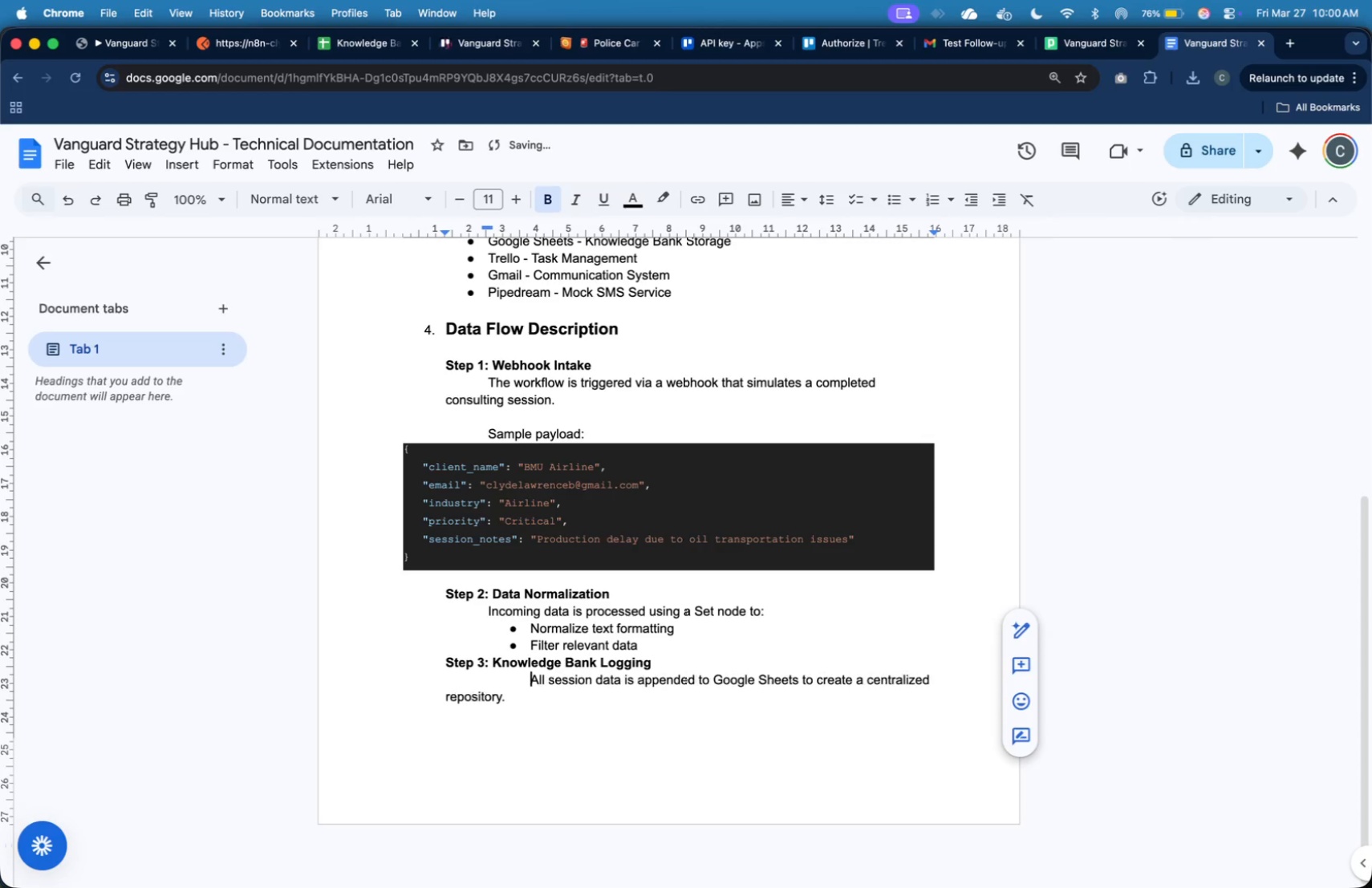 
key(Backspace)
 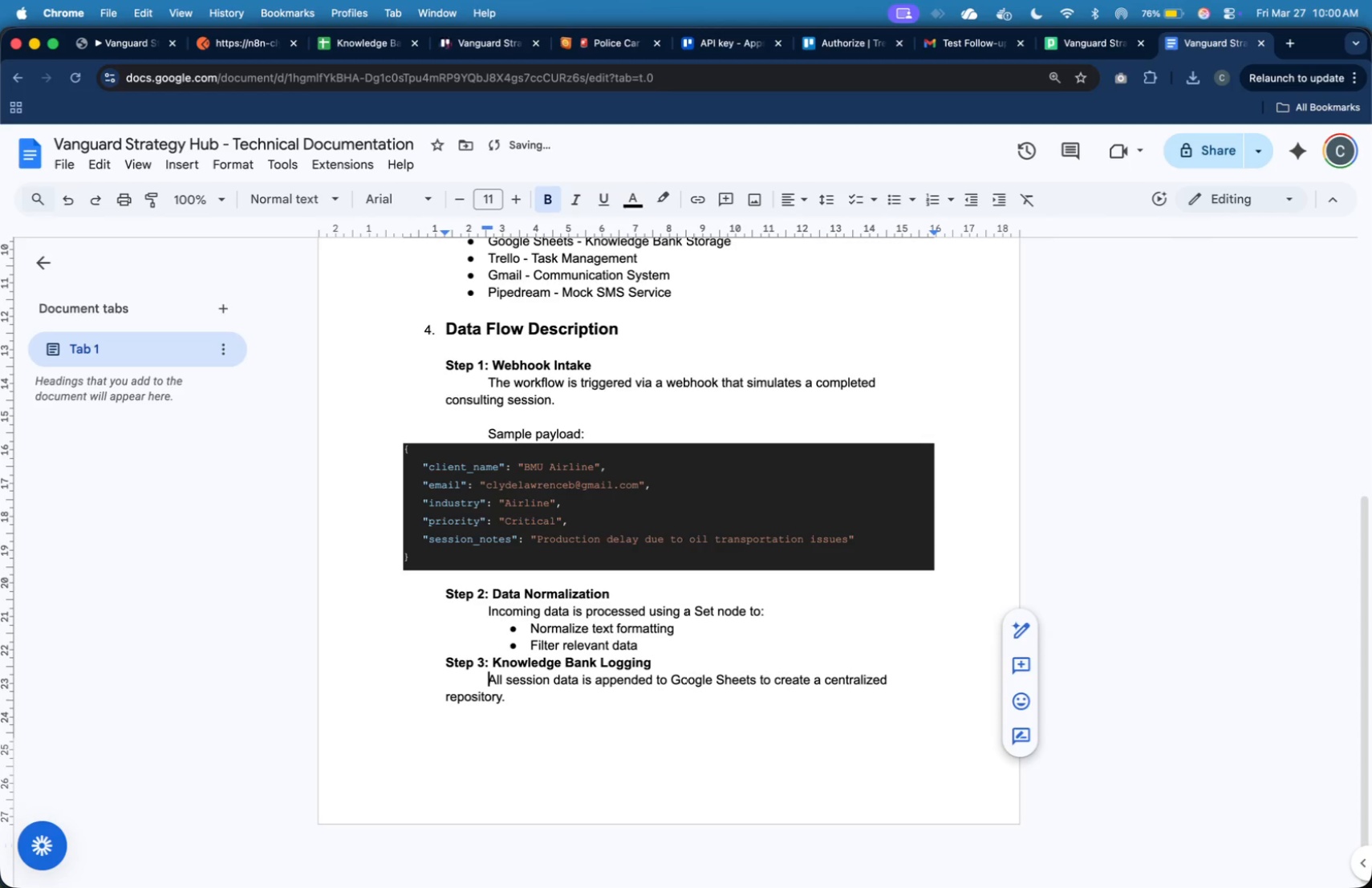 
key(Backspace)
 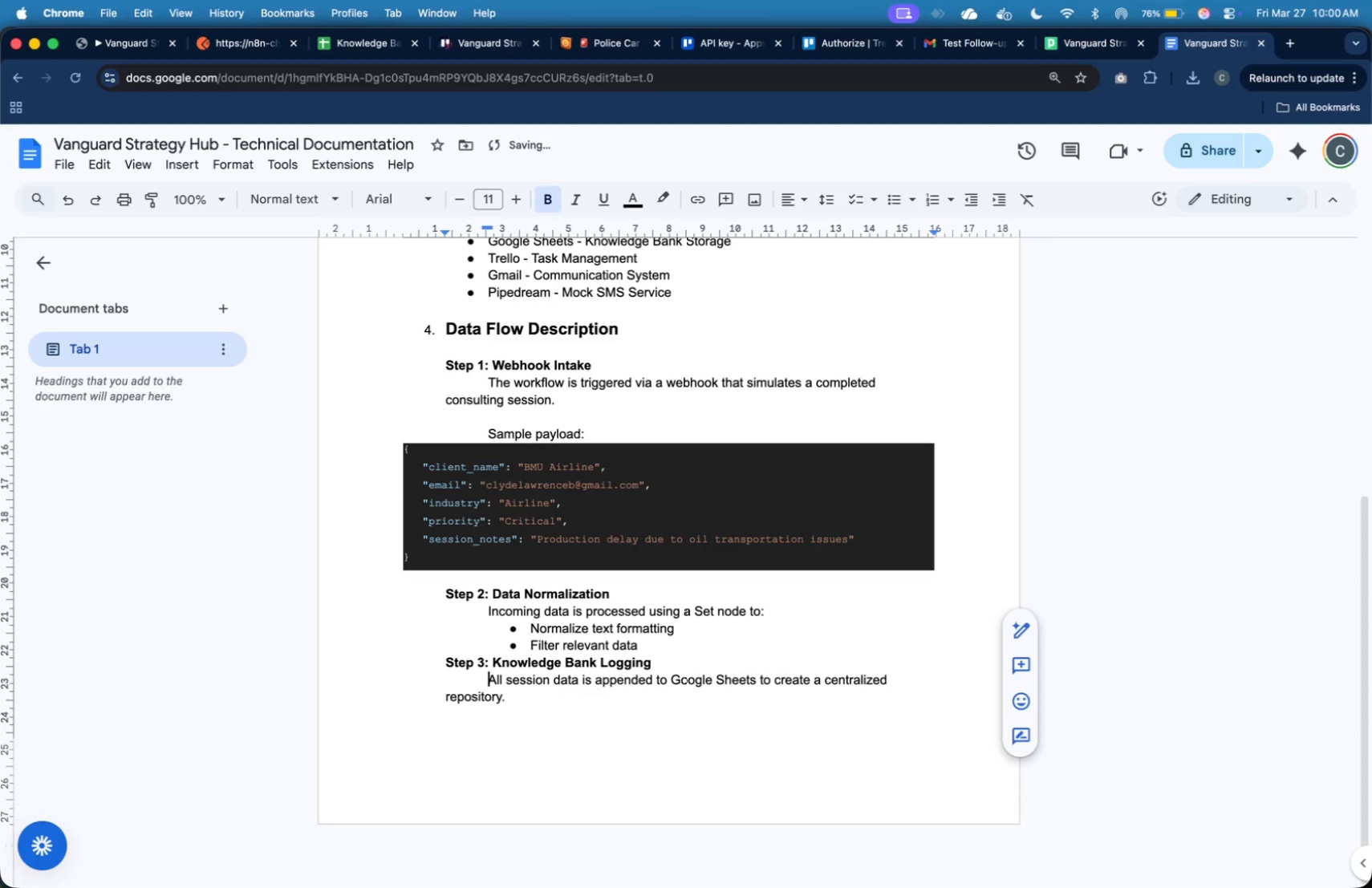 
key(ArrowDown)
 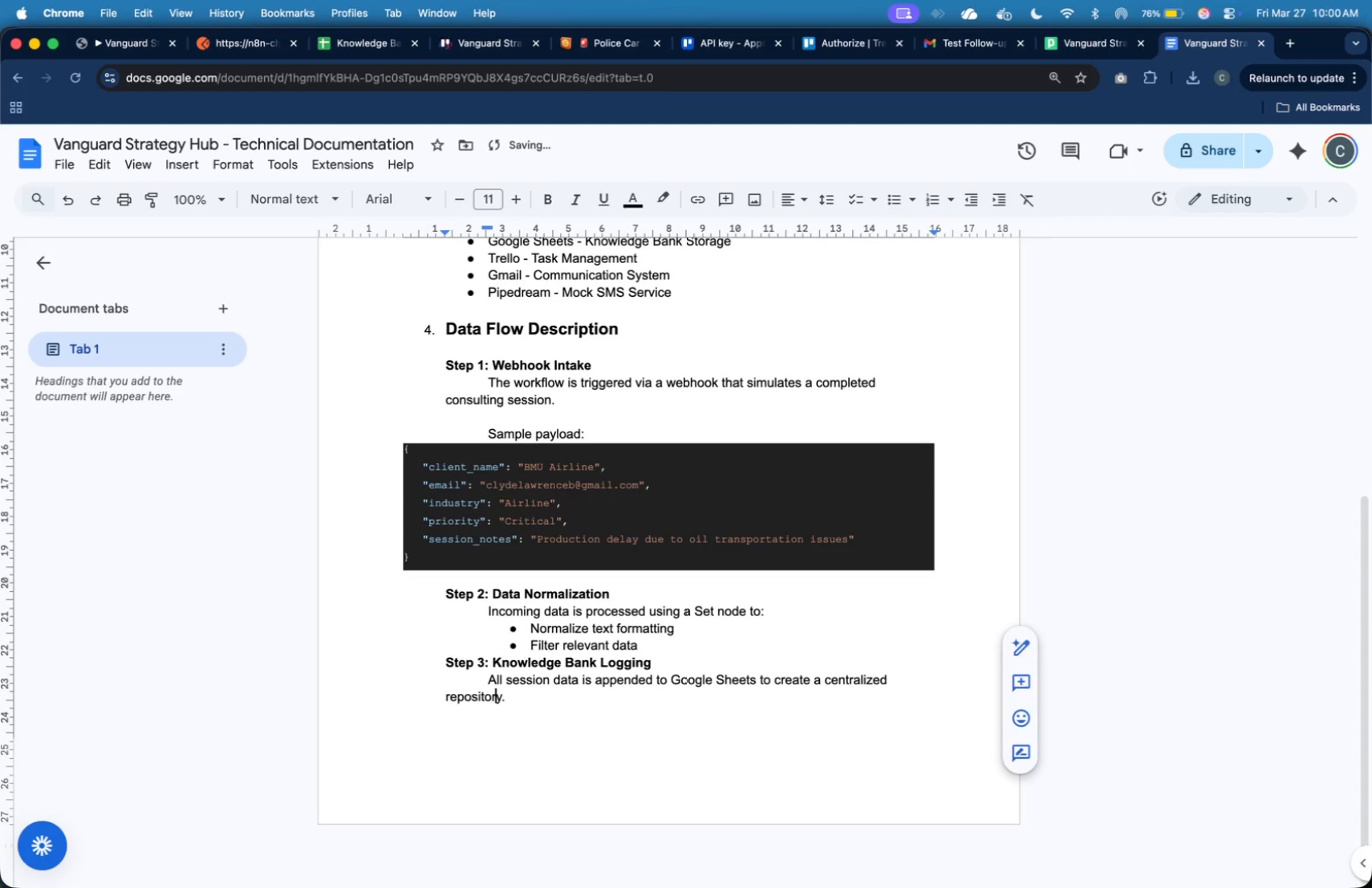 
key(ArrowRight)
 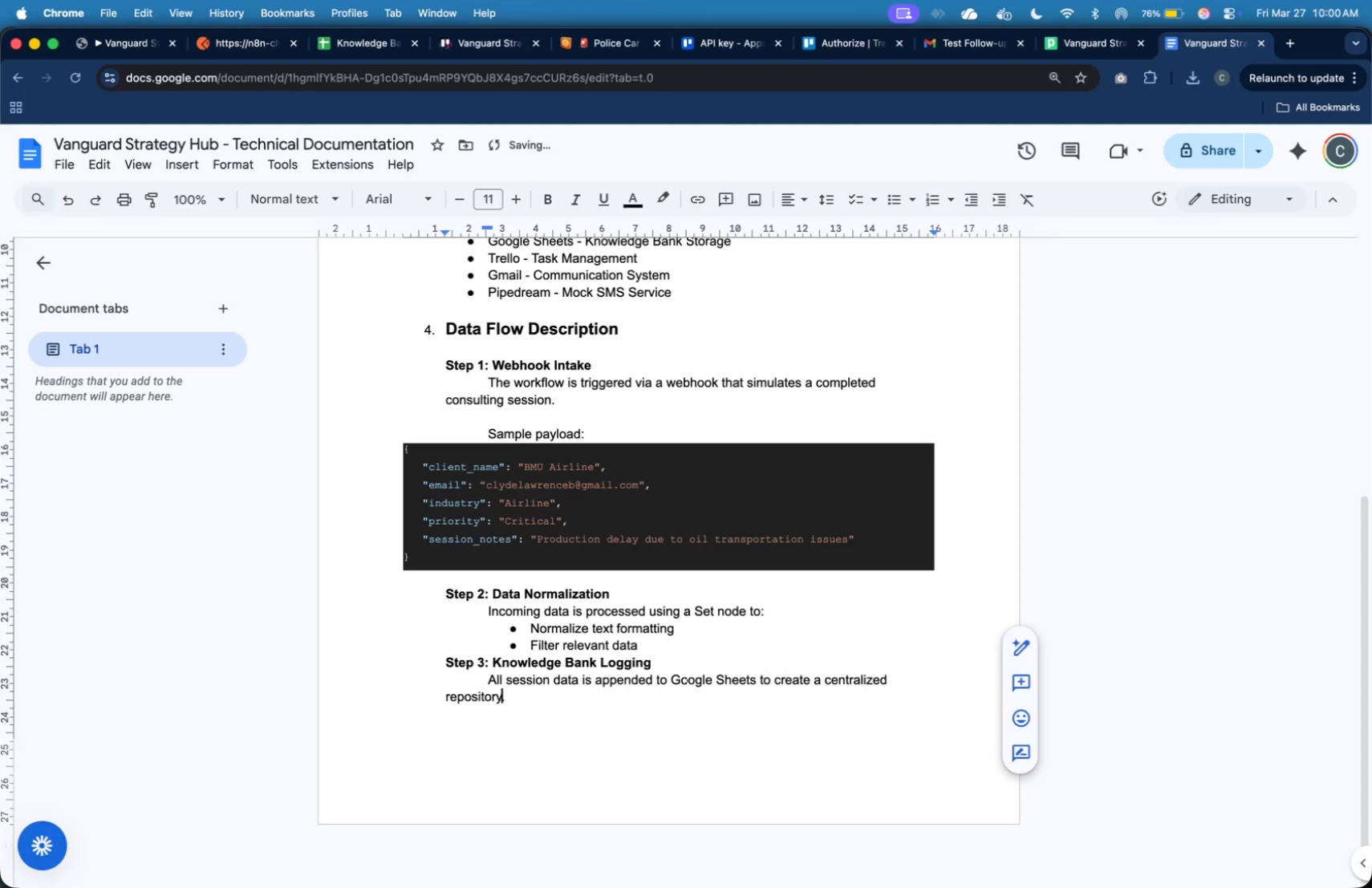 
key(ArrowRight)
 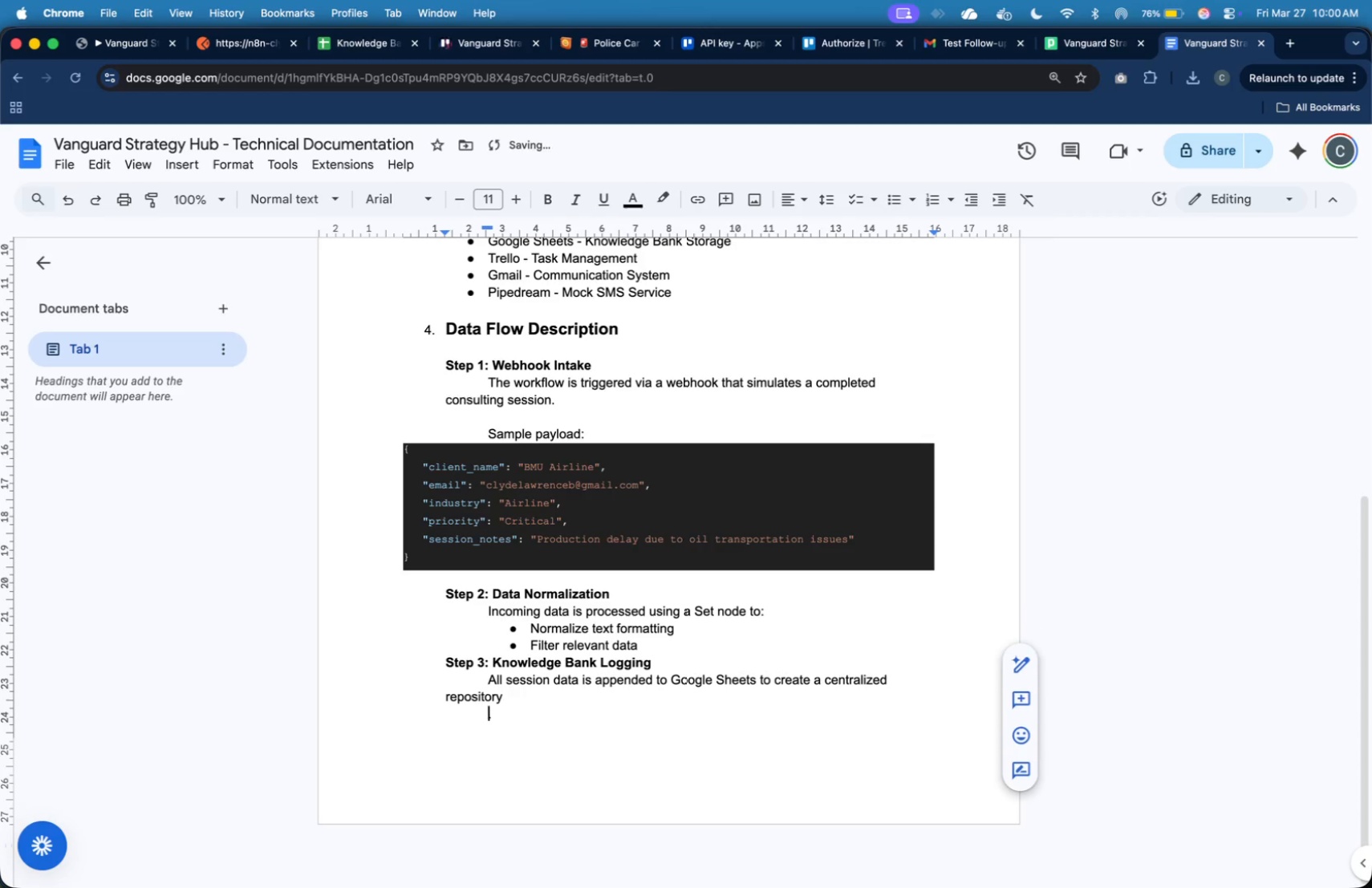 
key(Enter)
 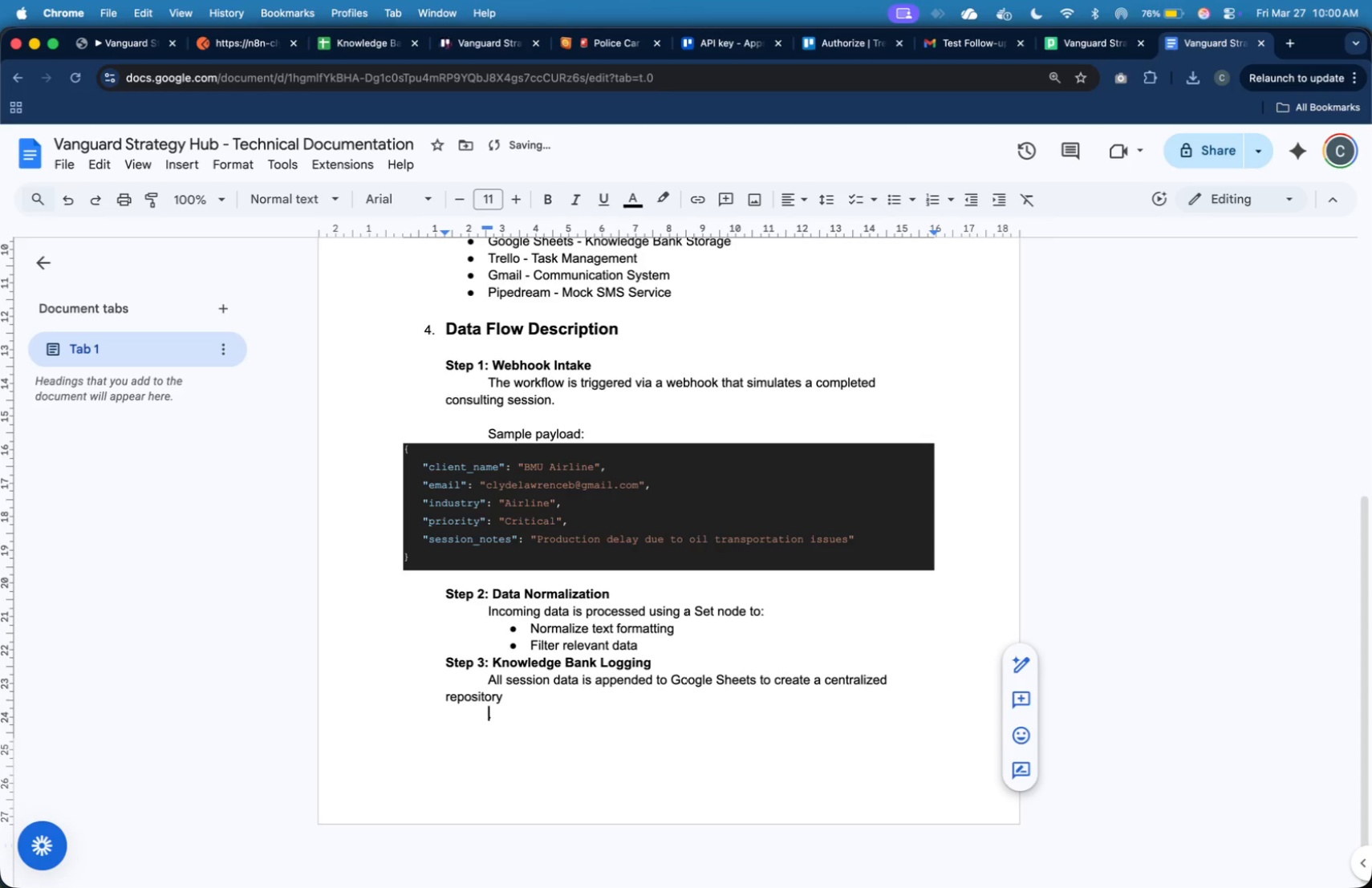 
key(Meta+CommandLeft)
 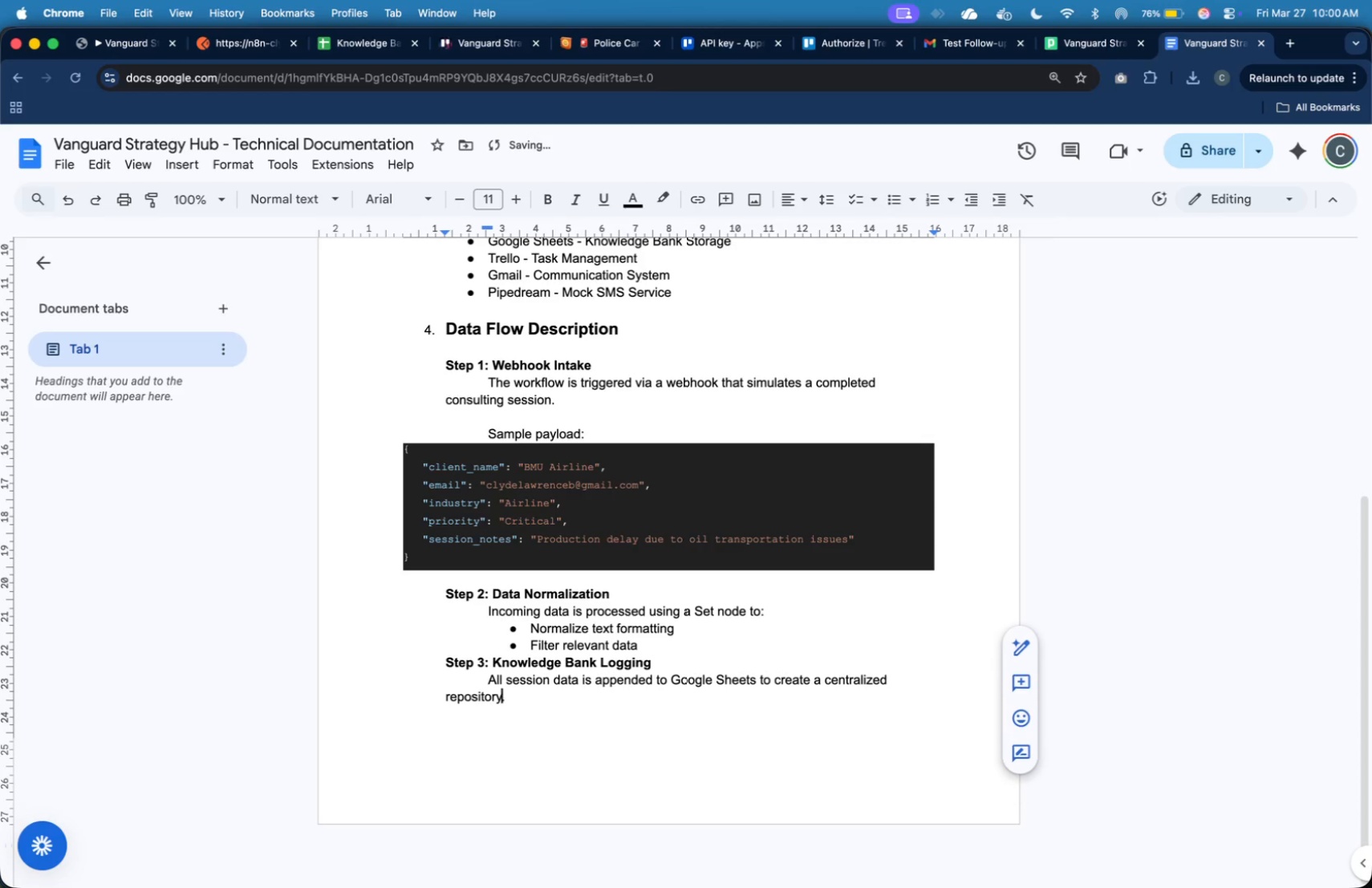 
key(Meta+Z)
 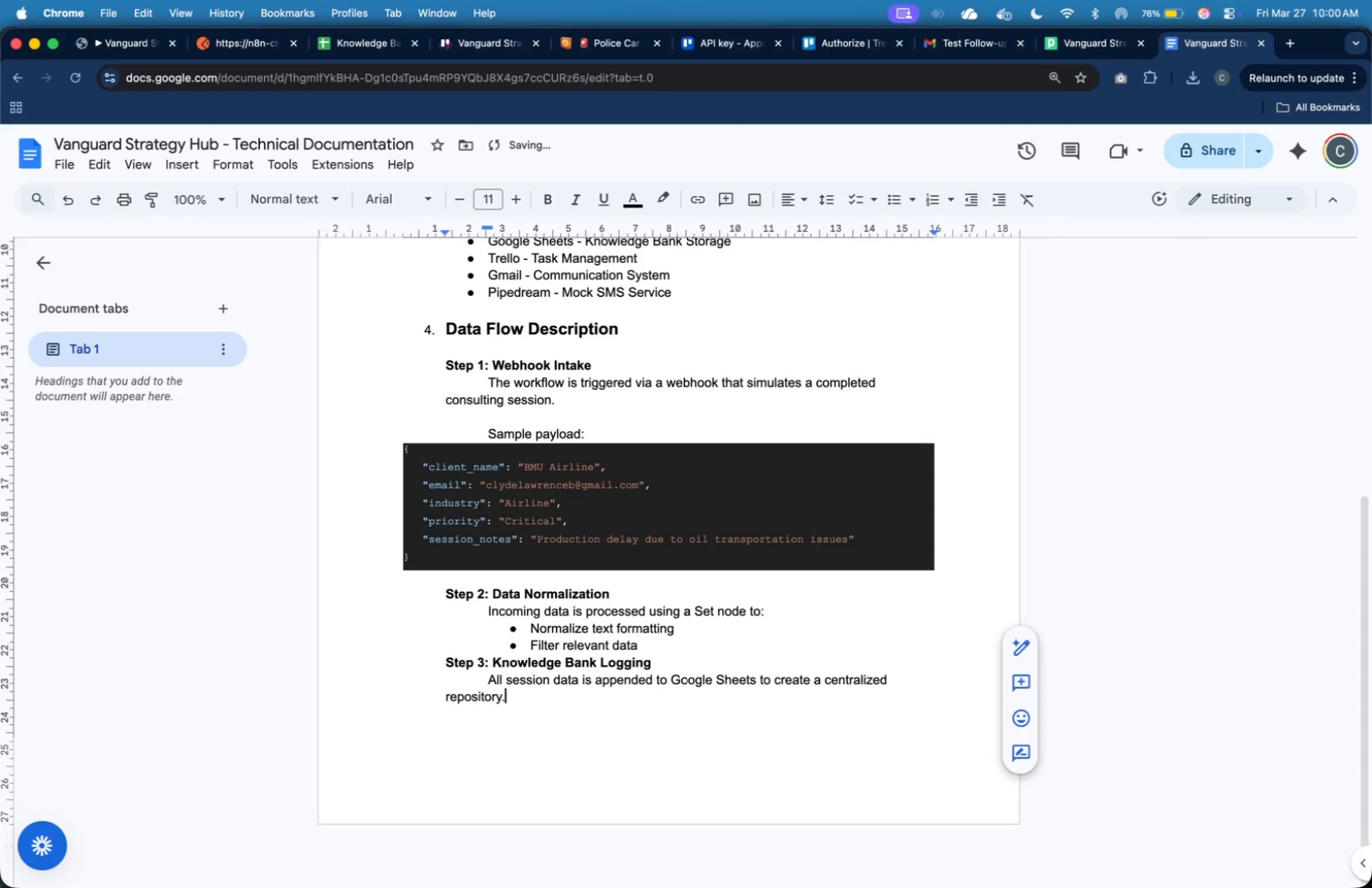 
key(ArrowRight)
 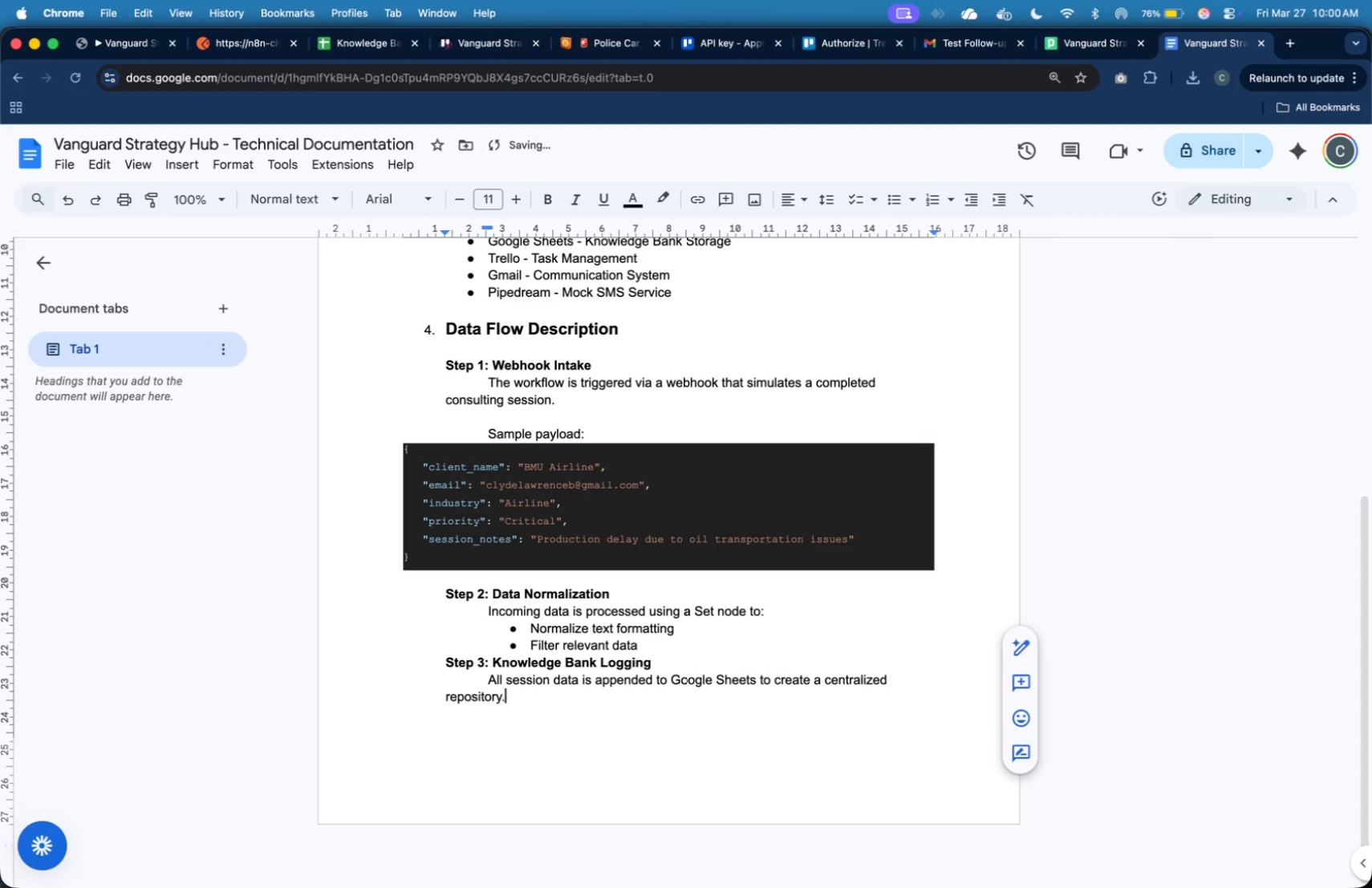 
key(Enter)
 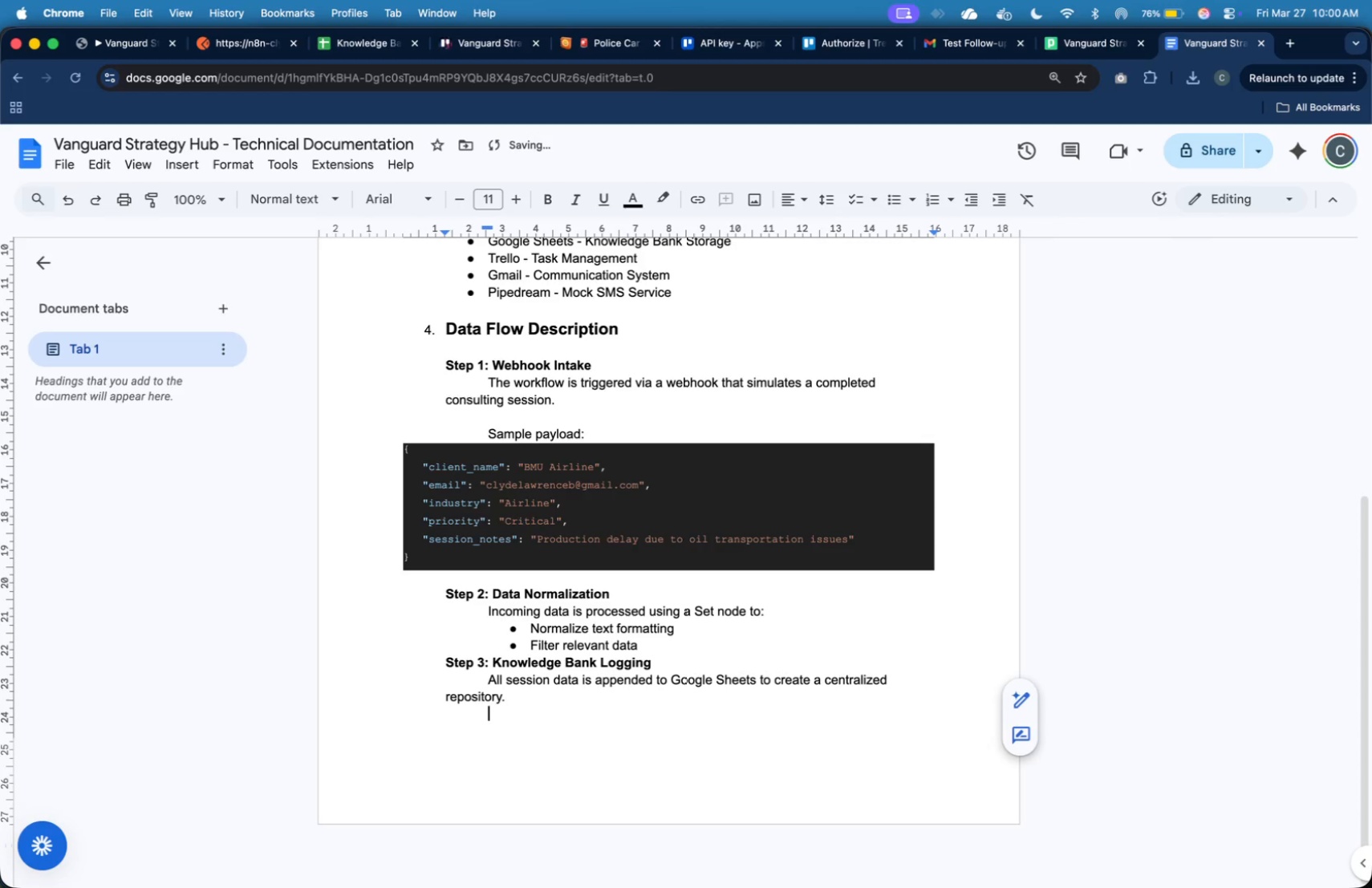 
key(Enter)
 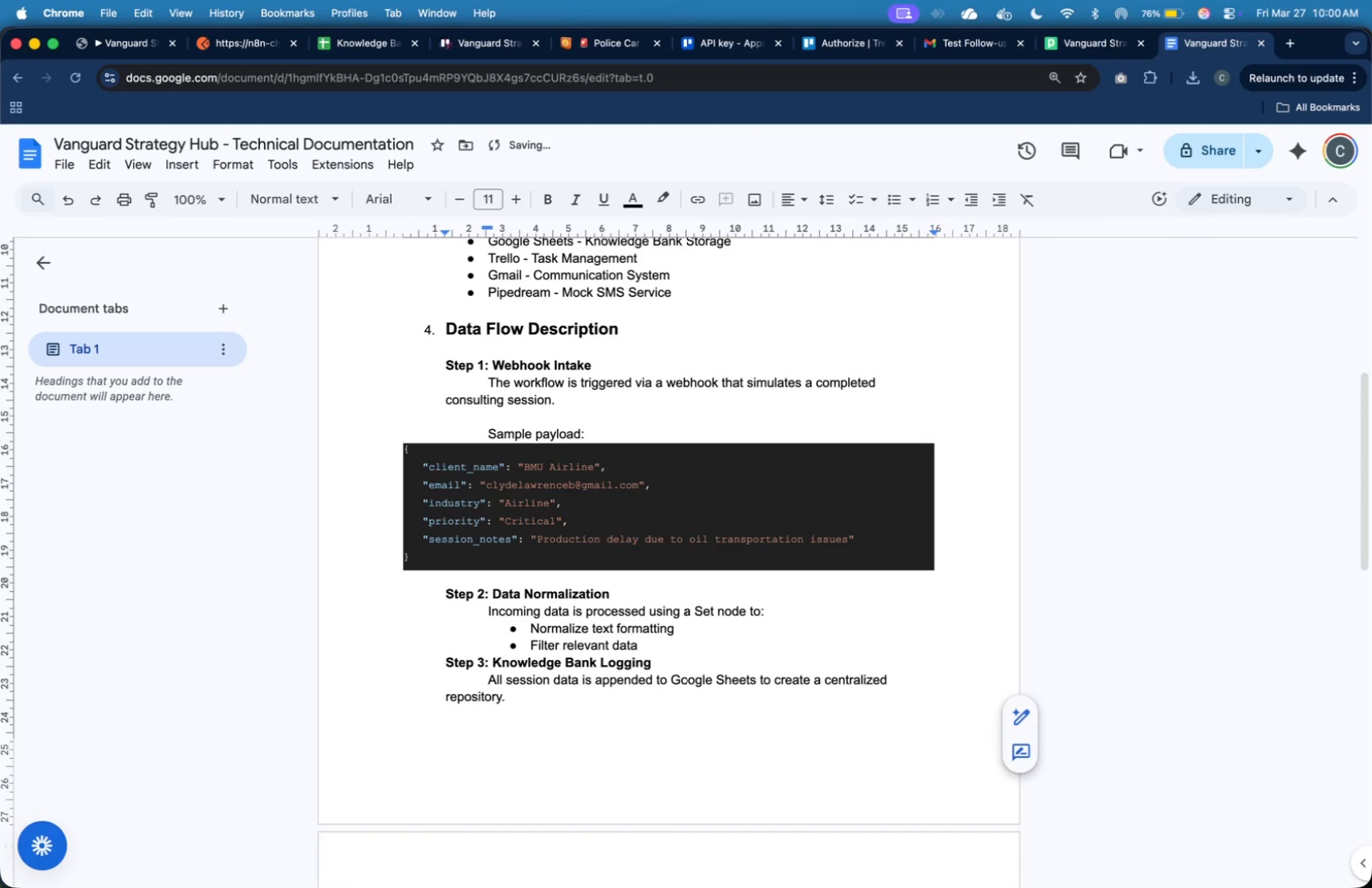 
type(Fields stored:)
 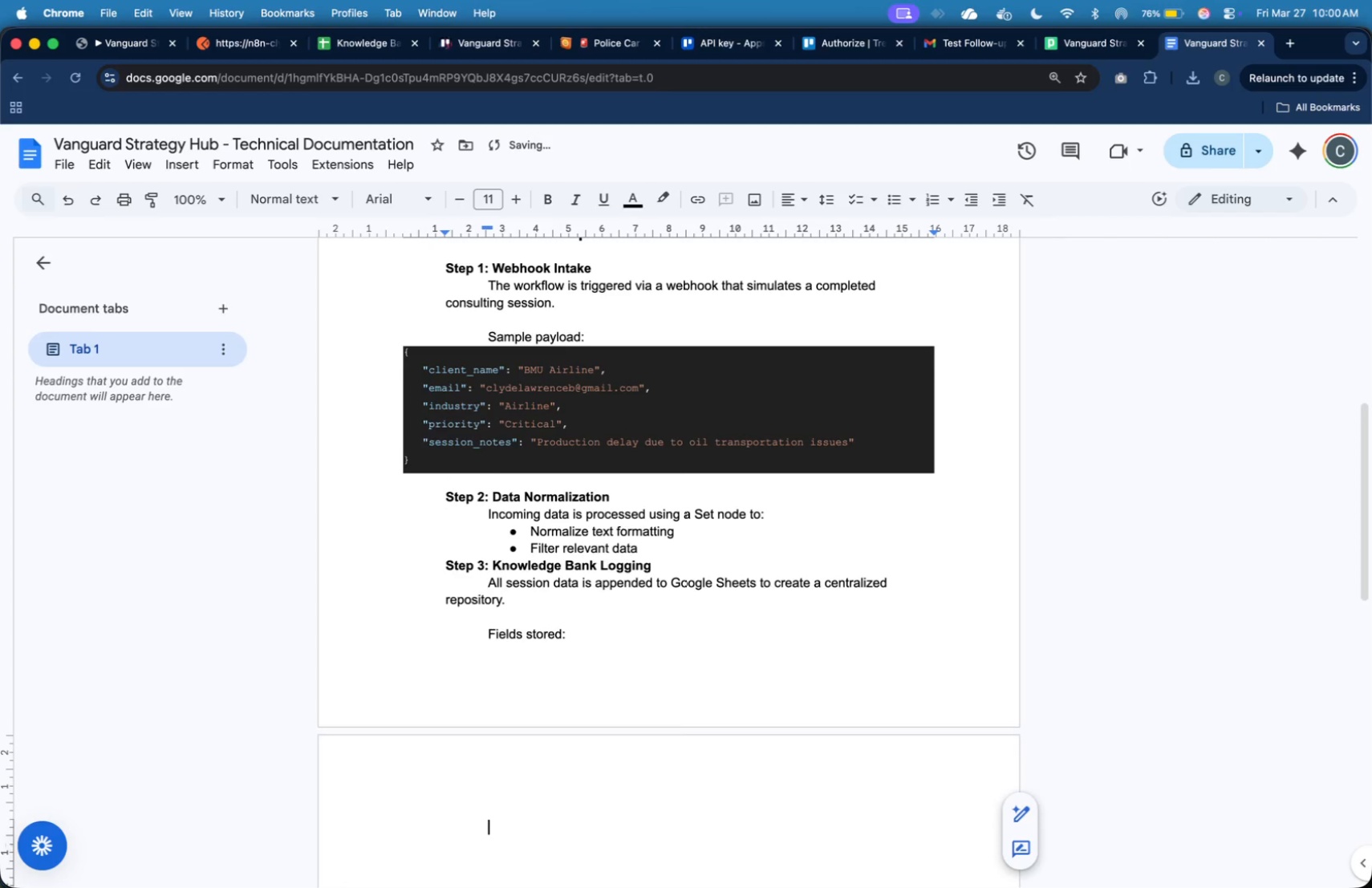 
 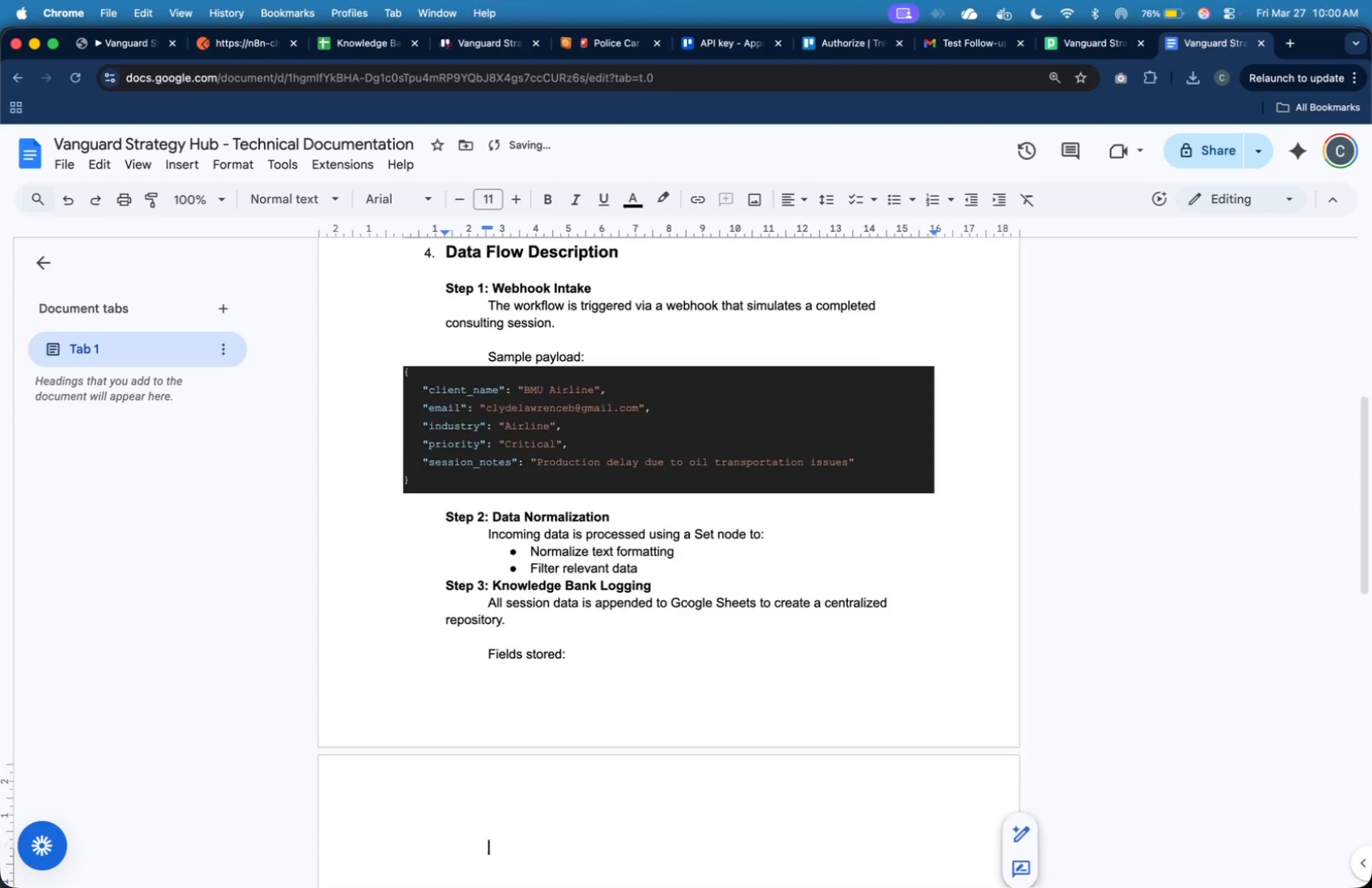 
key(Enter)
 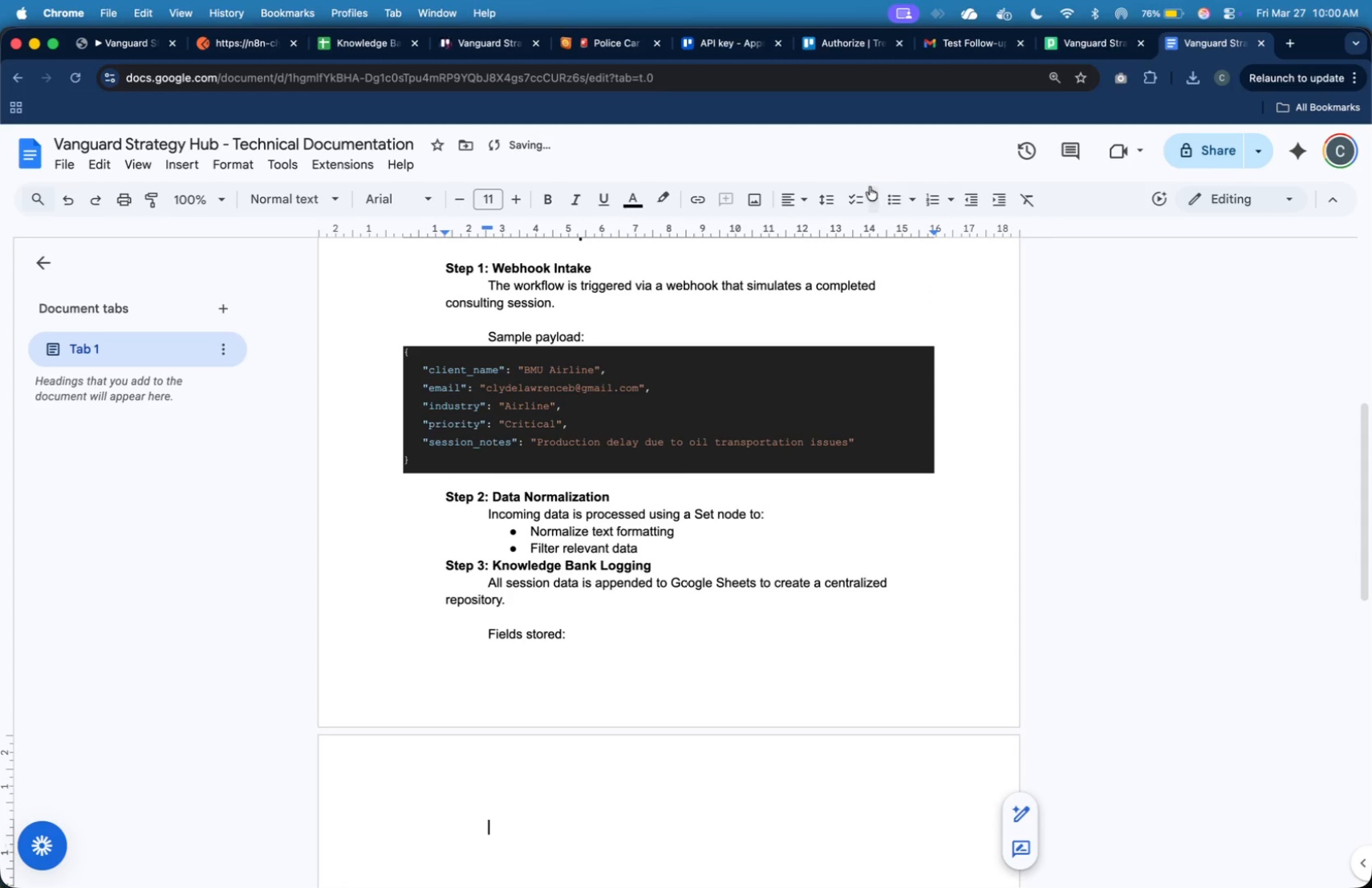 
left_click([887, 195])
 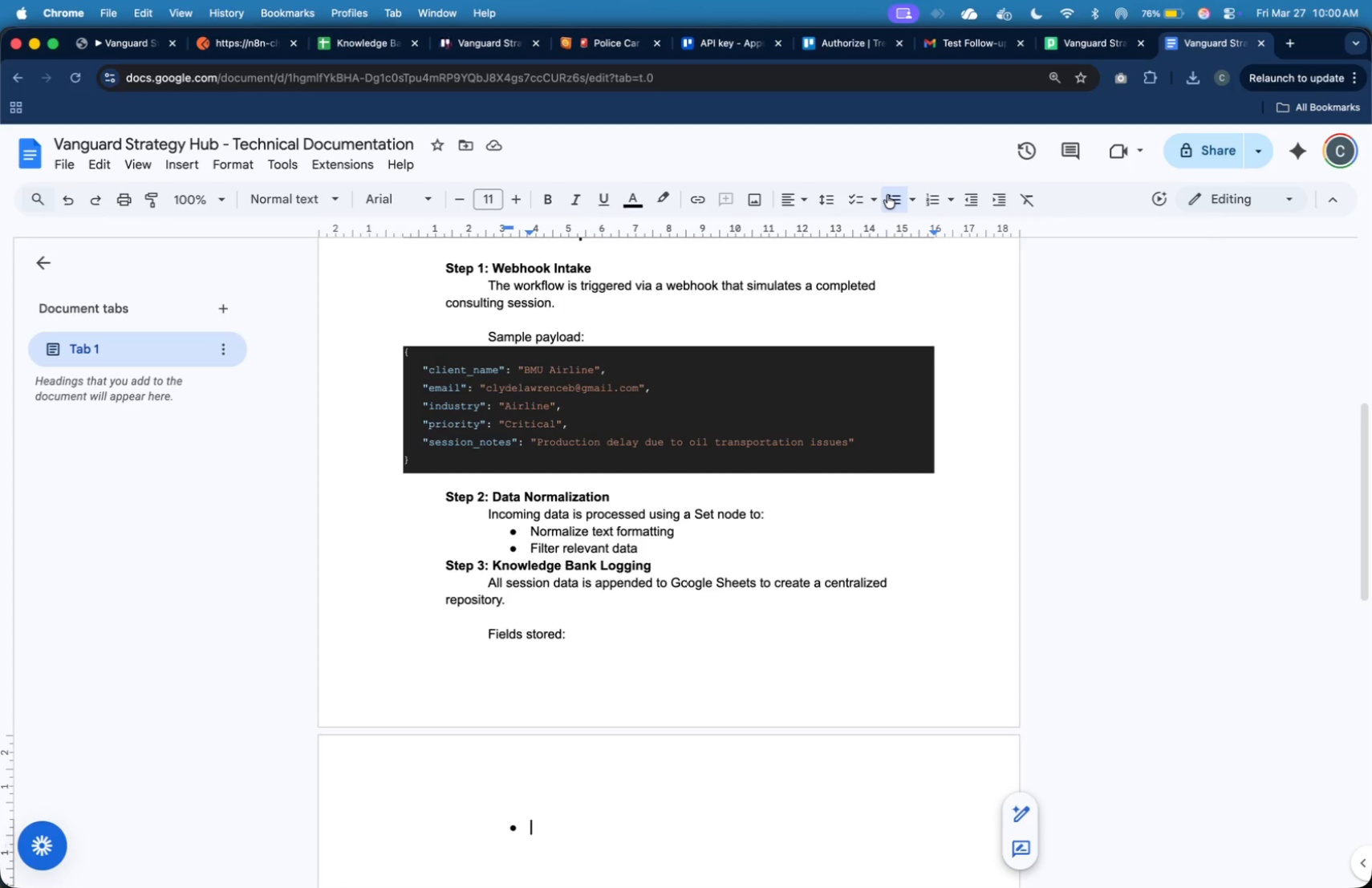 
wait(21.31)
 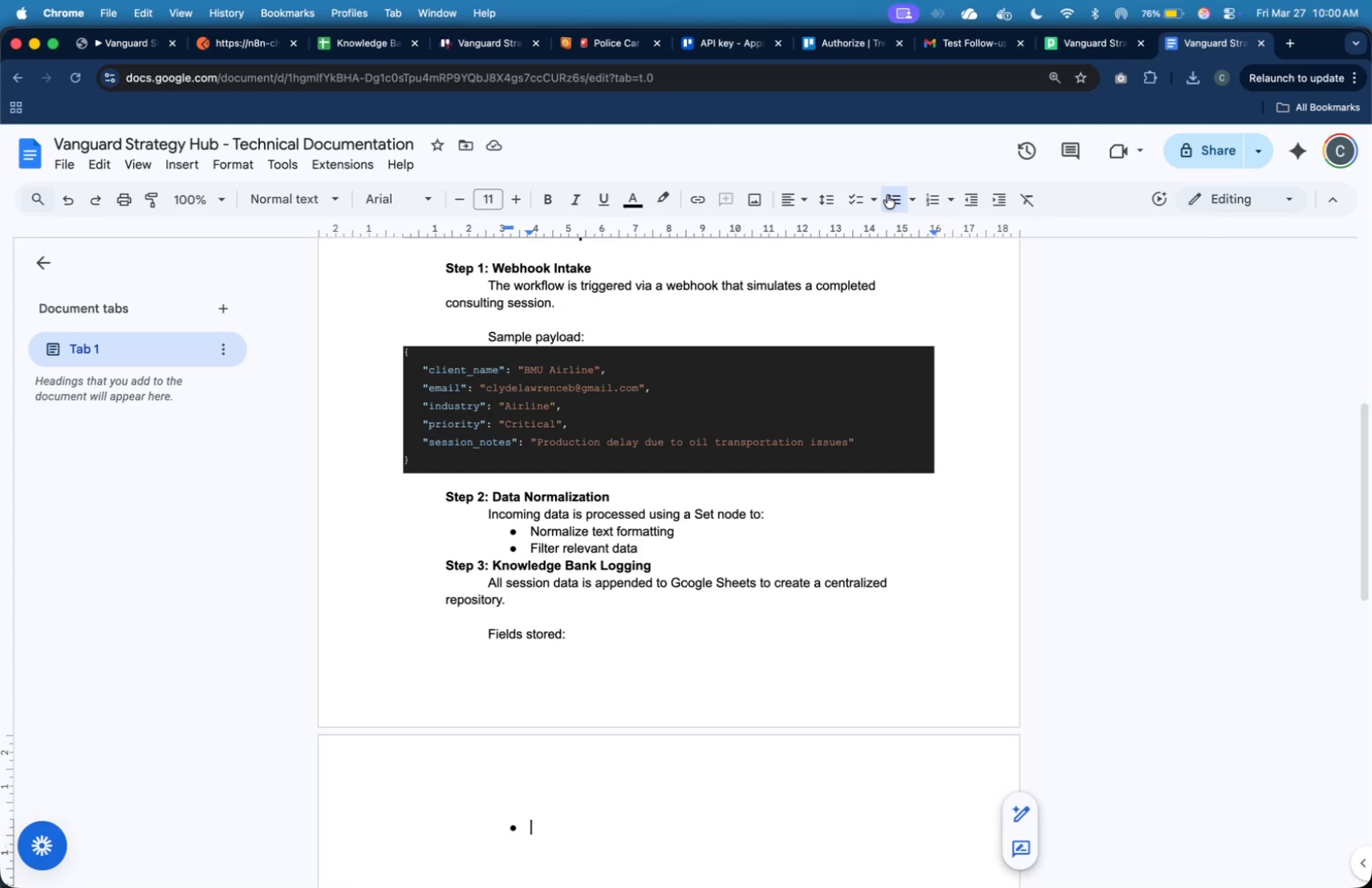 
key(Meta+Tab)